 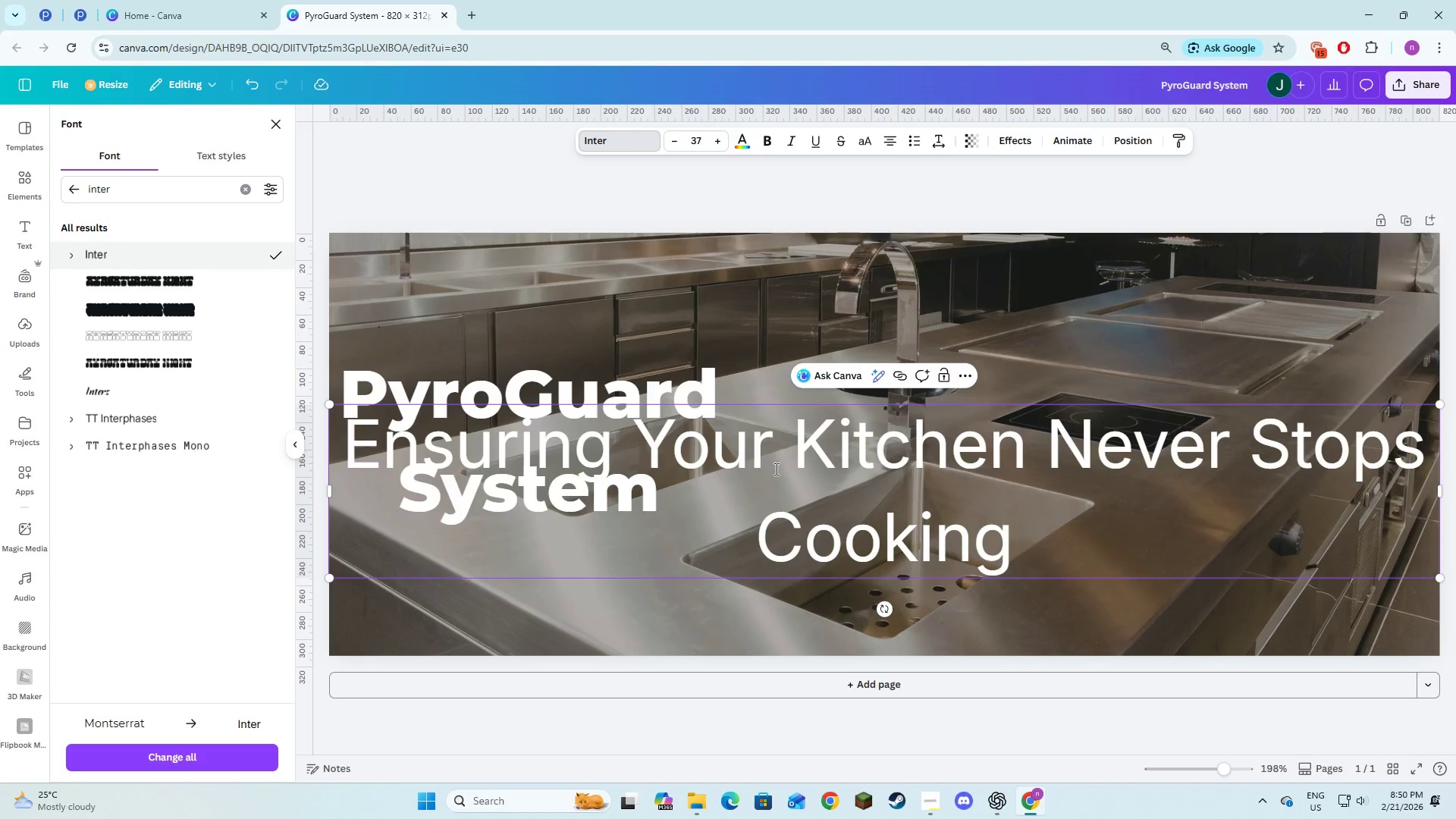 
double_click([683, 143])
 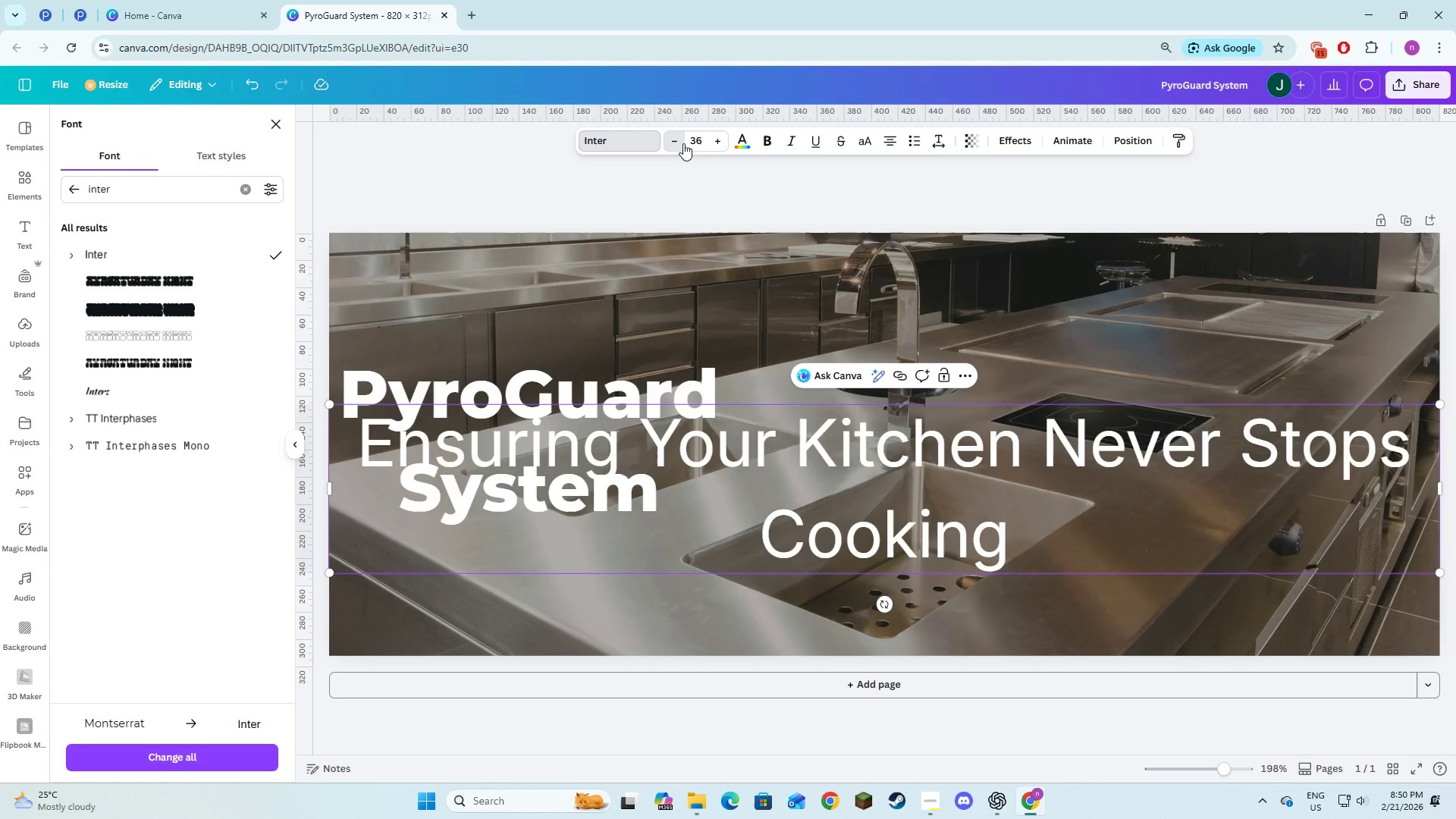 
triple_click([683, 143])
 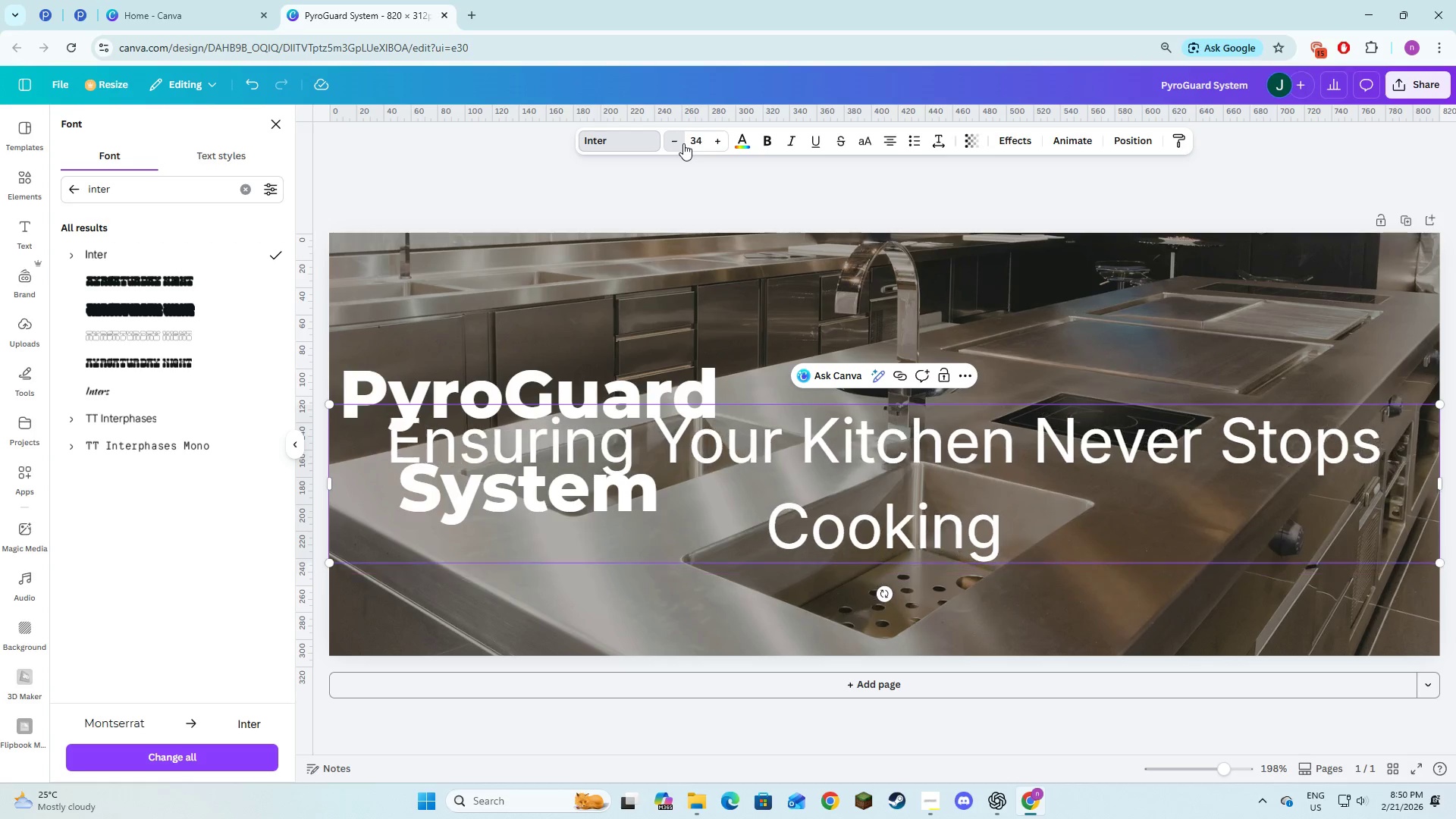 
triple_click([683, 143])
 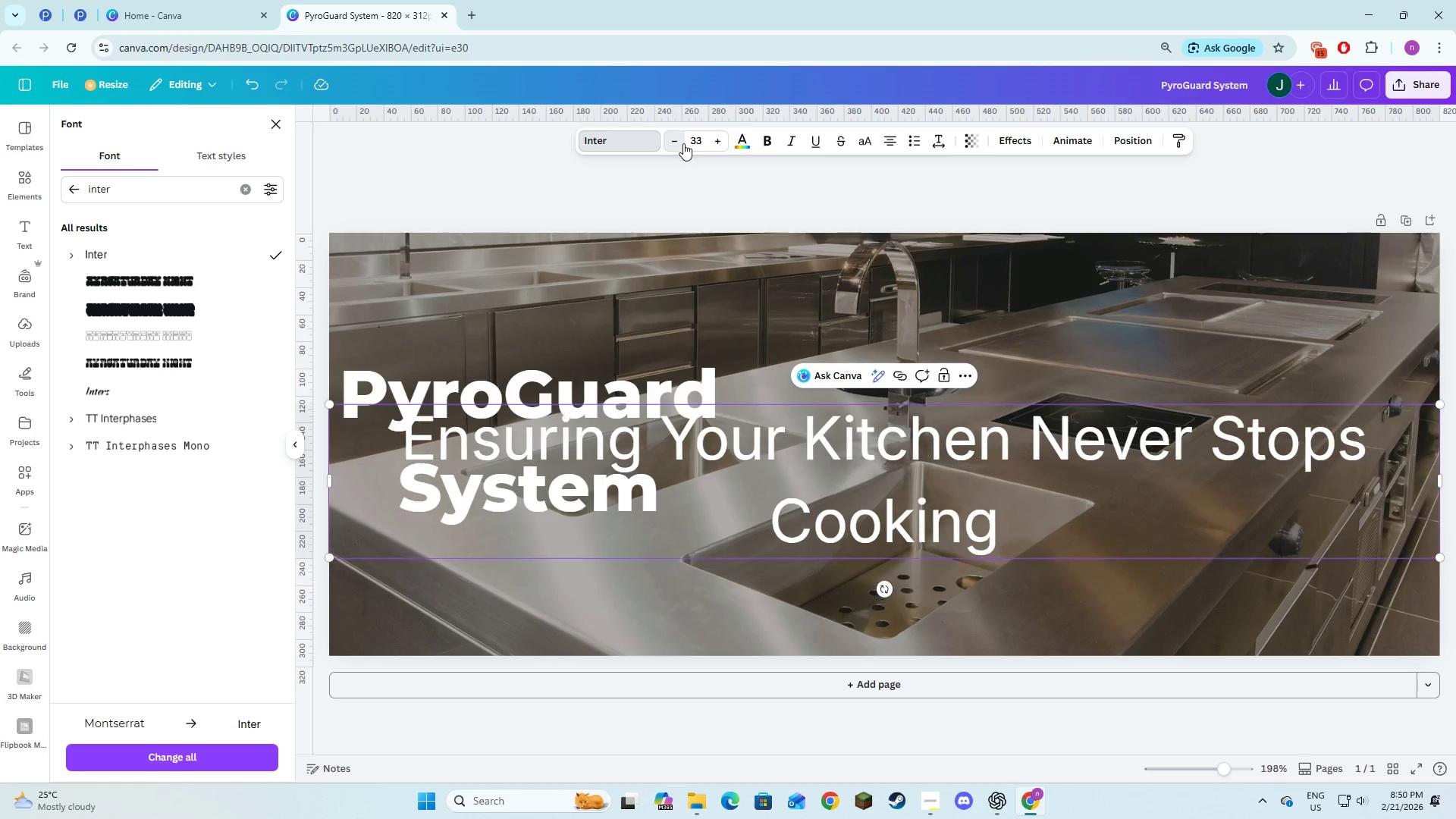 
triple_click([683, 143])
 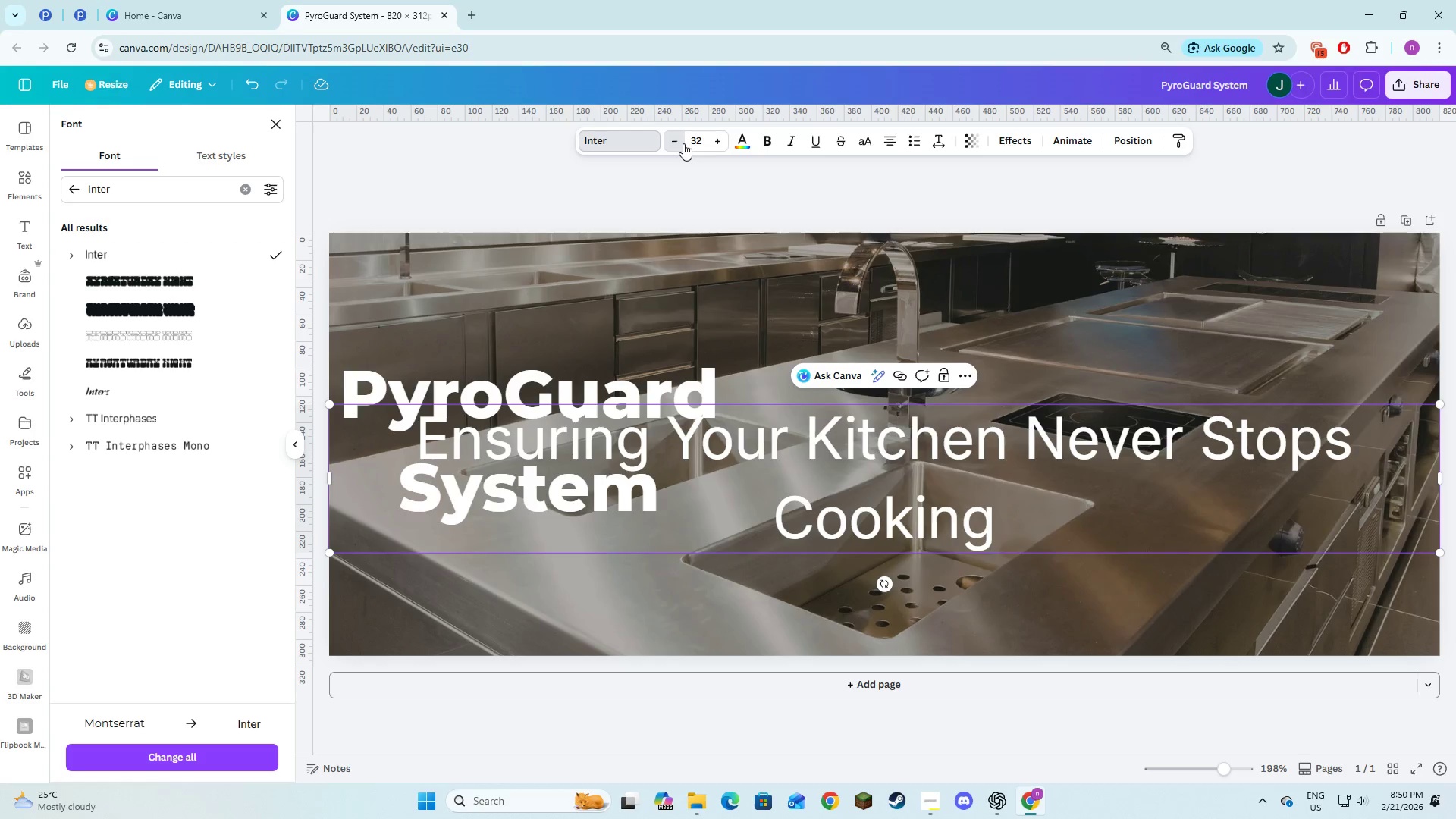 
triple_click([683, 143])
 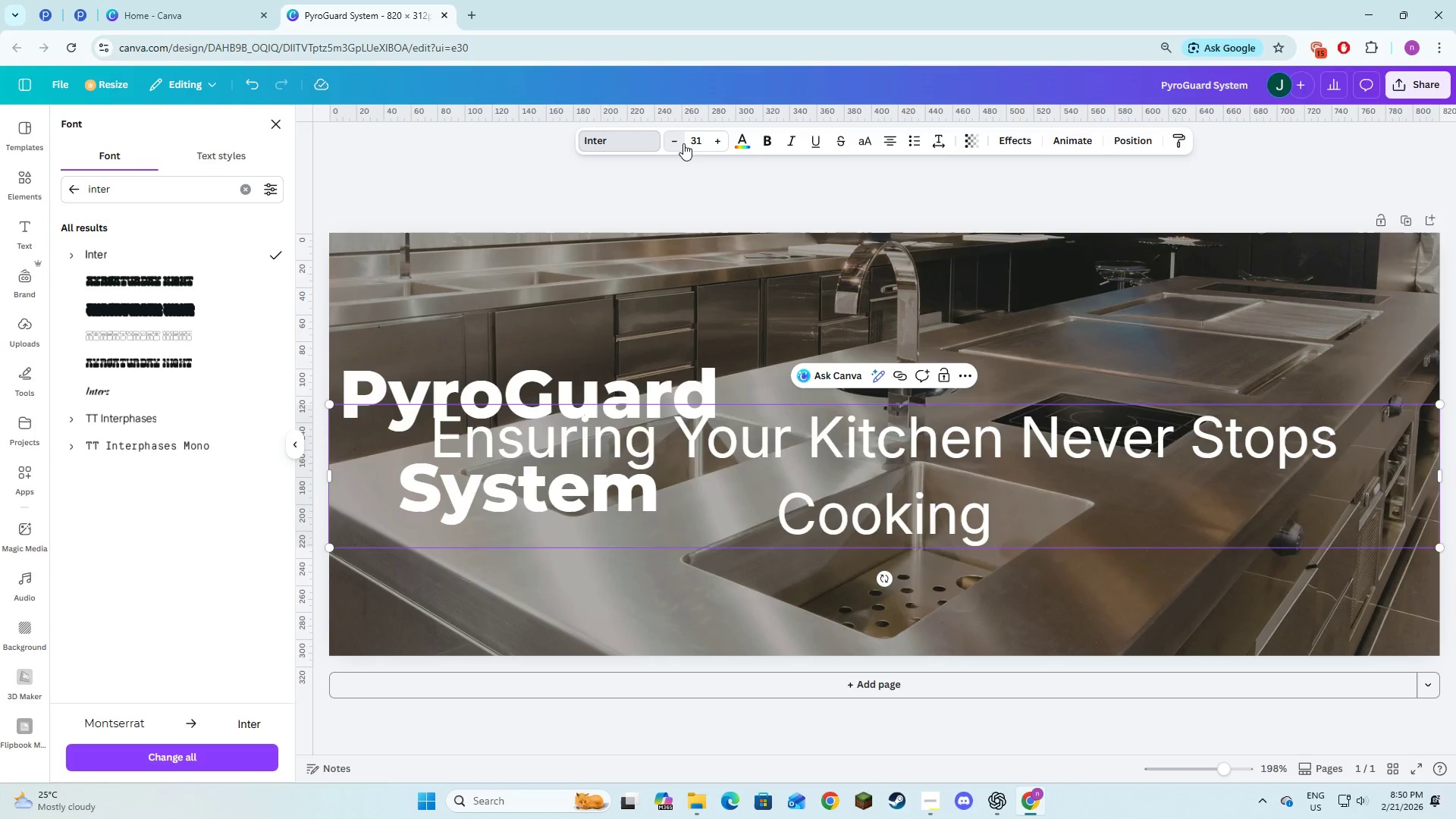 
triple_click([683, 143])
 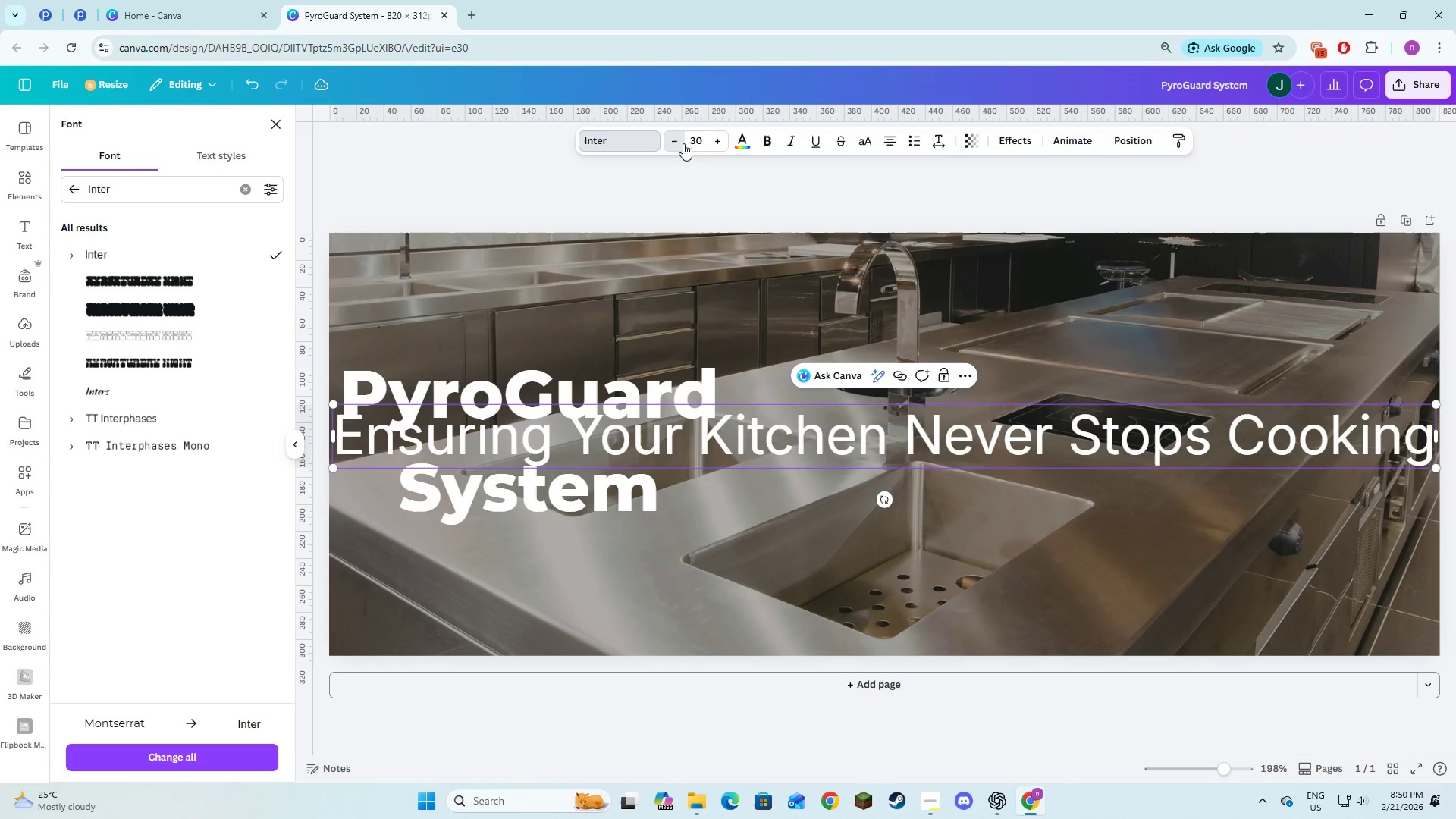 
triple_click([683, 143])
 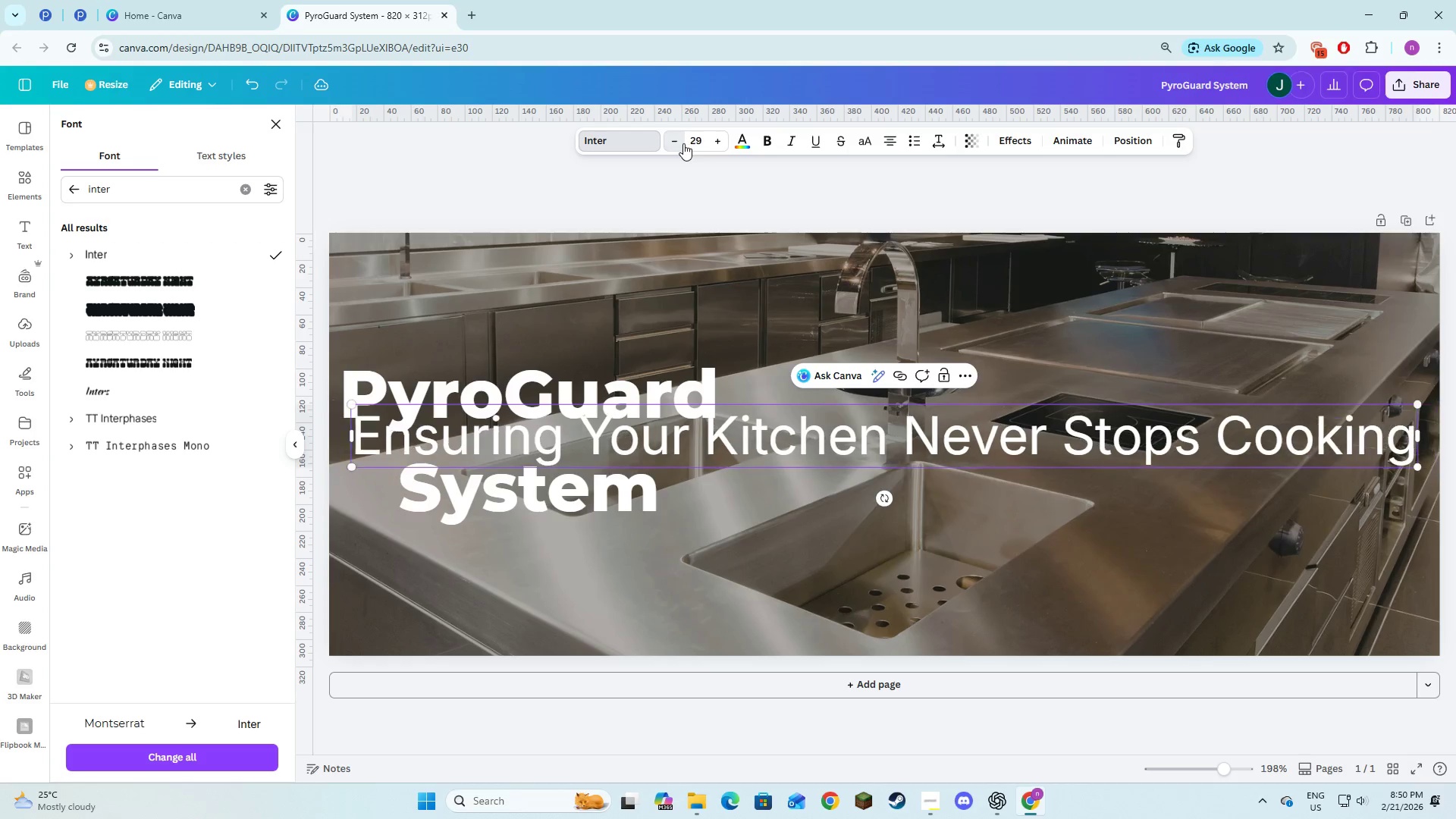 
triple_click([683, 143])
 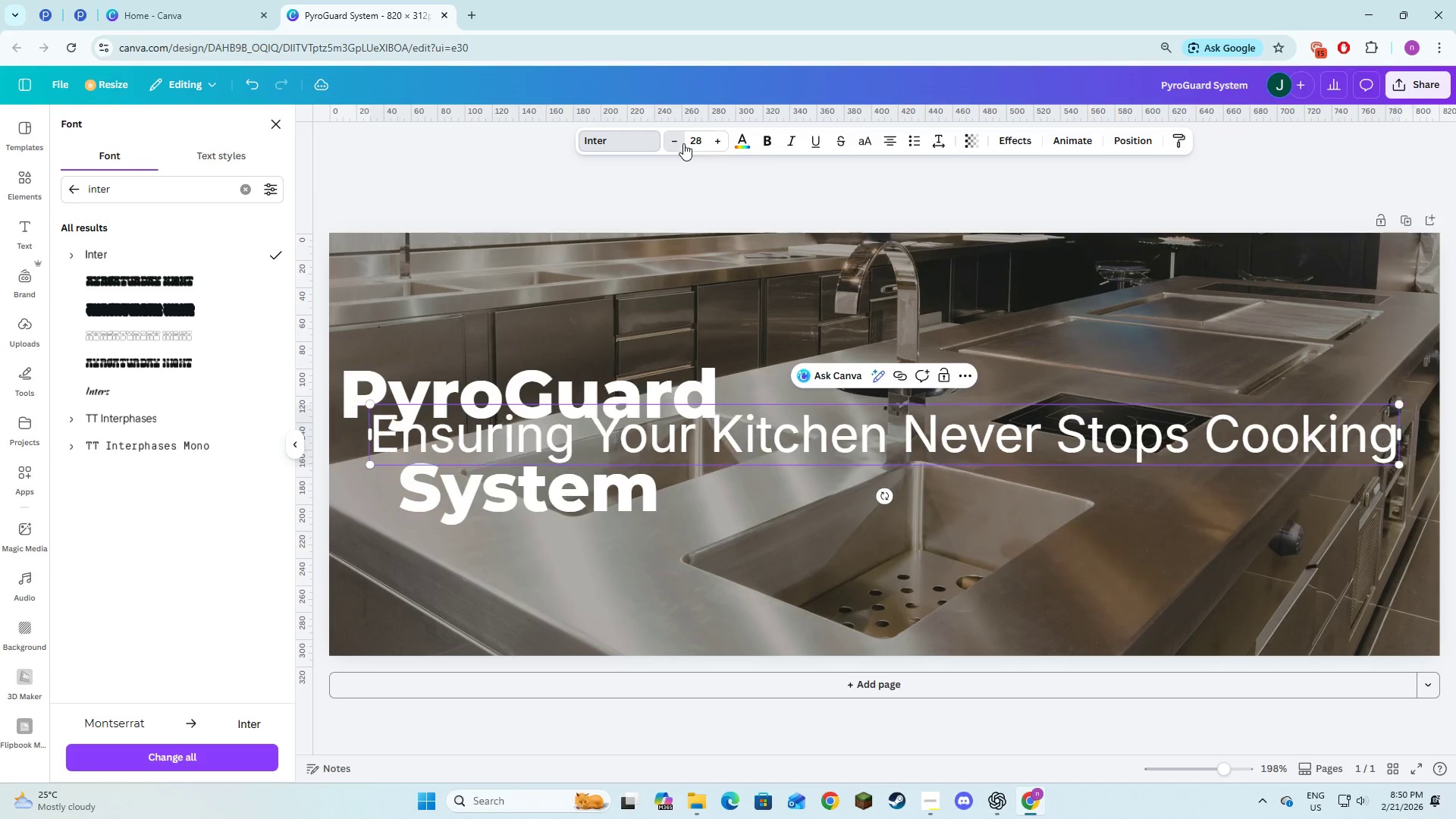 
triple_click([683, 143])
 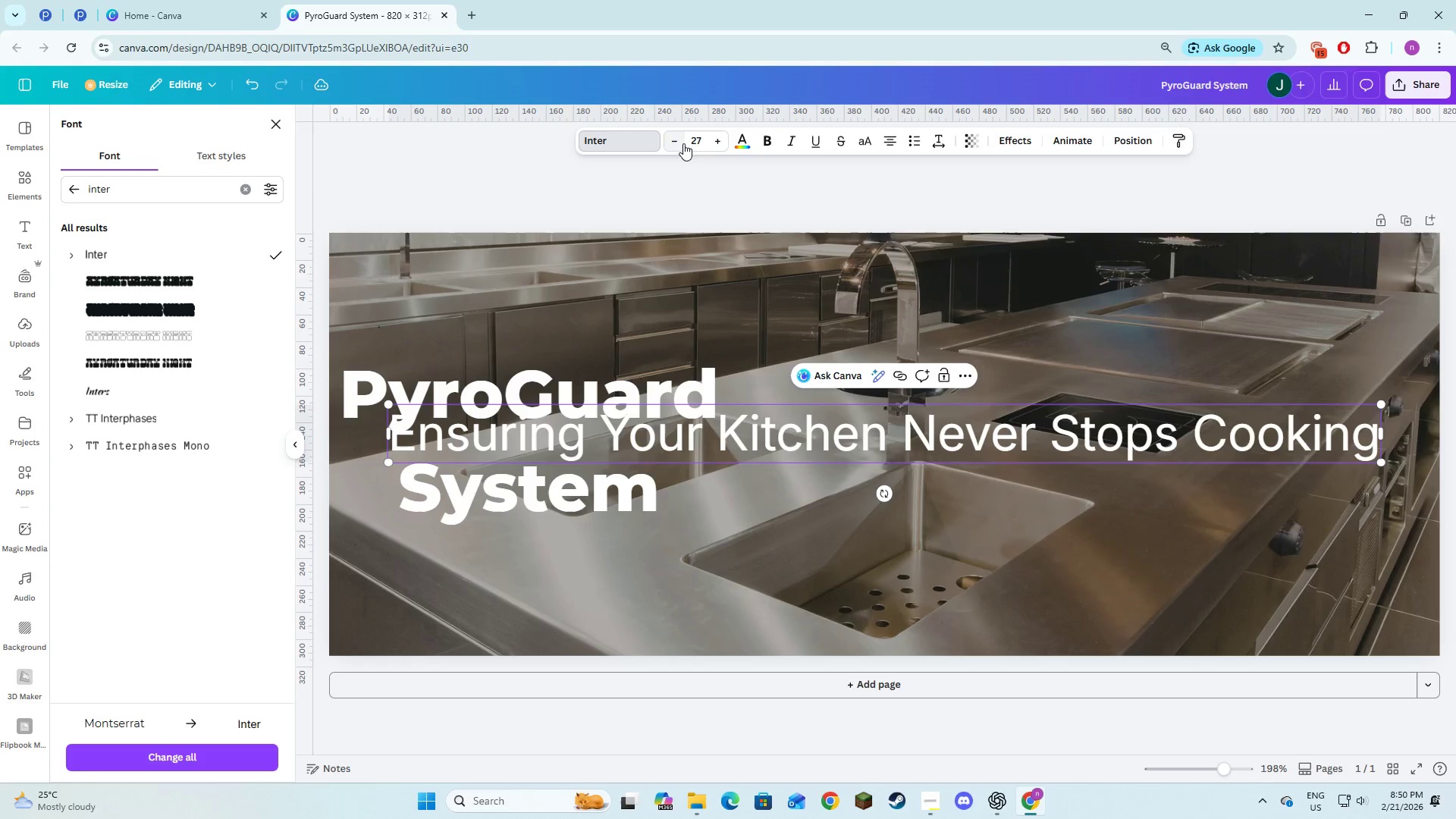 
triple_click([683, 143])
 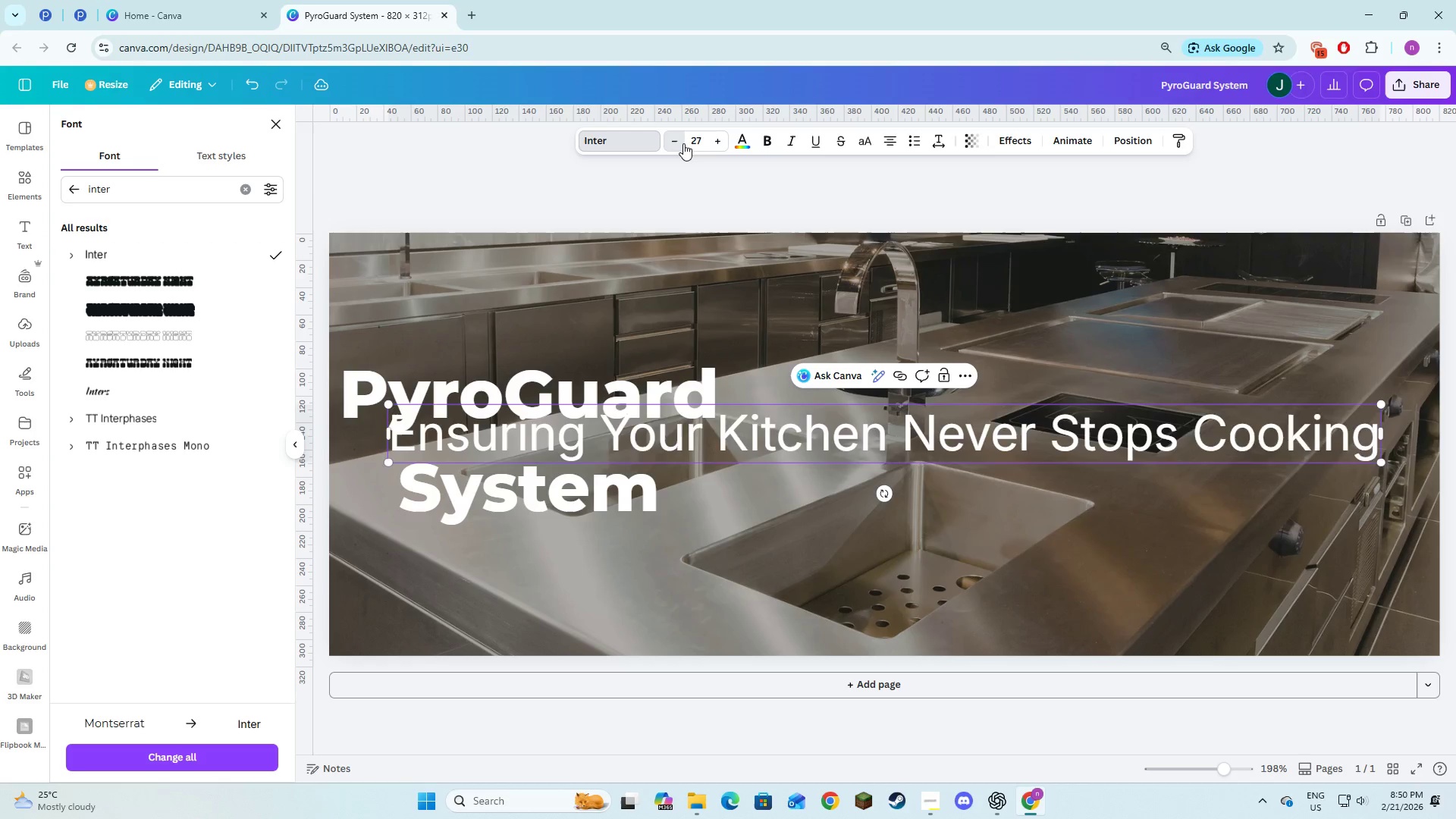 
triple_click([683, 143])
 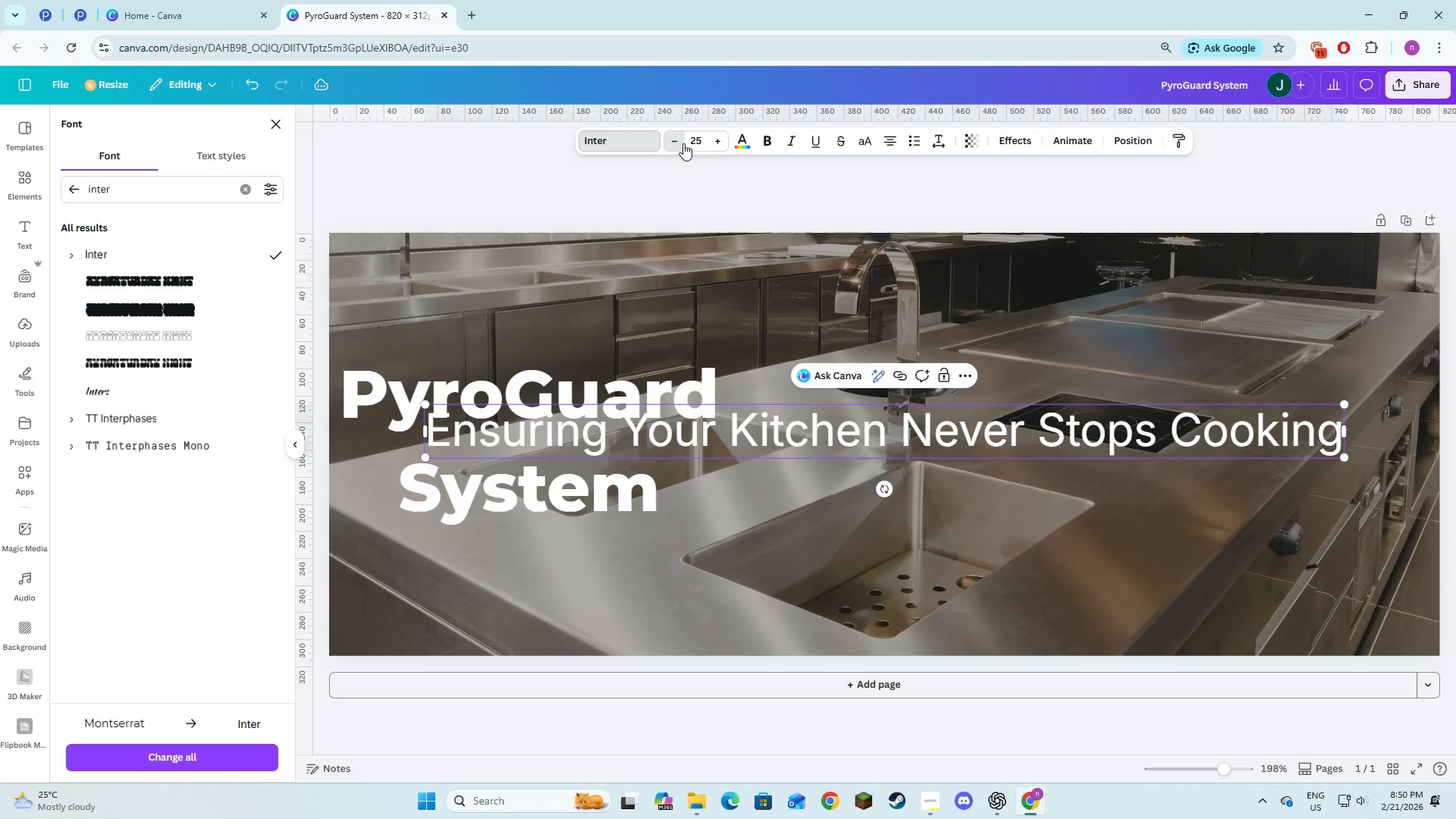 
triple_click([683, 143])
 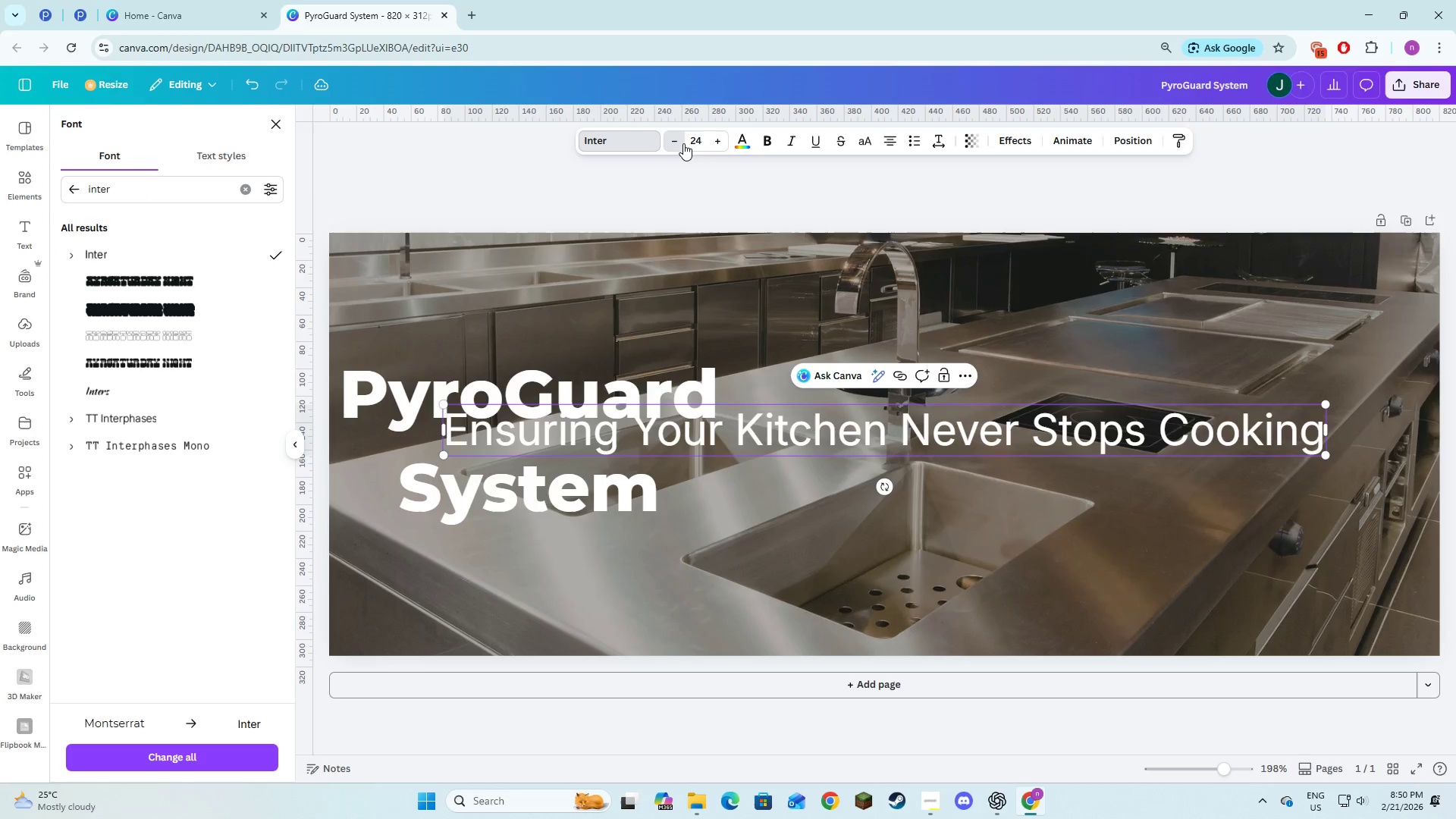 
triple_click([683, 143])
 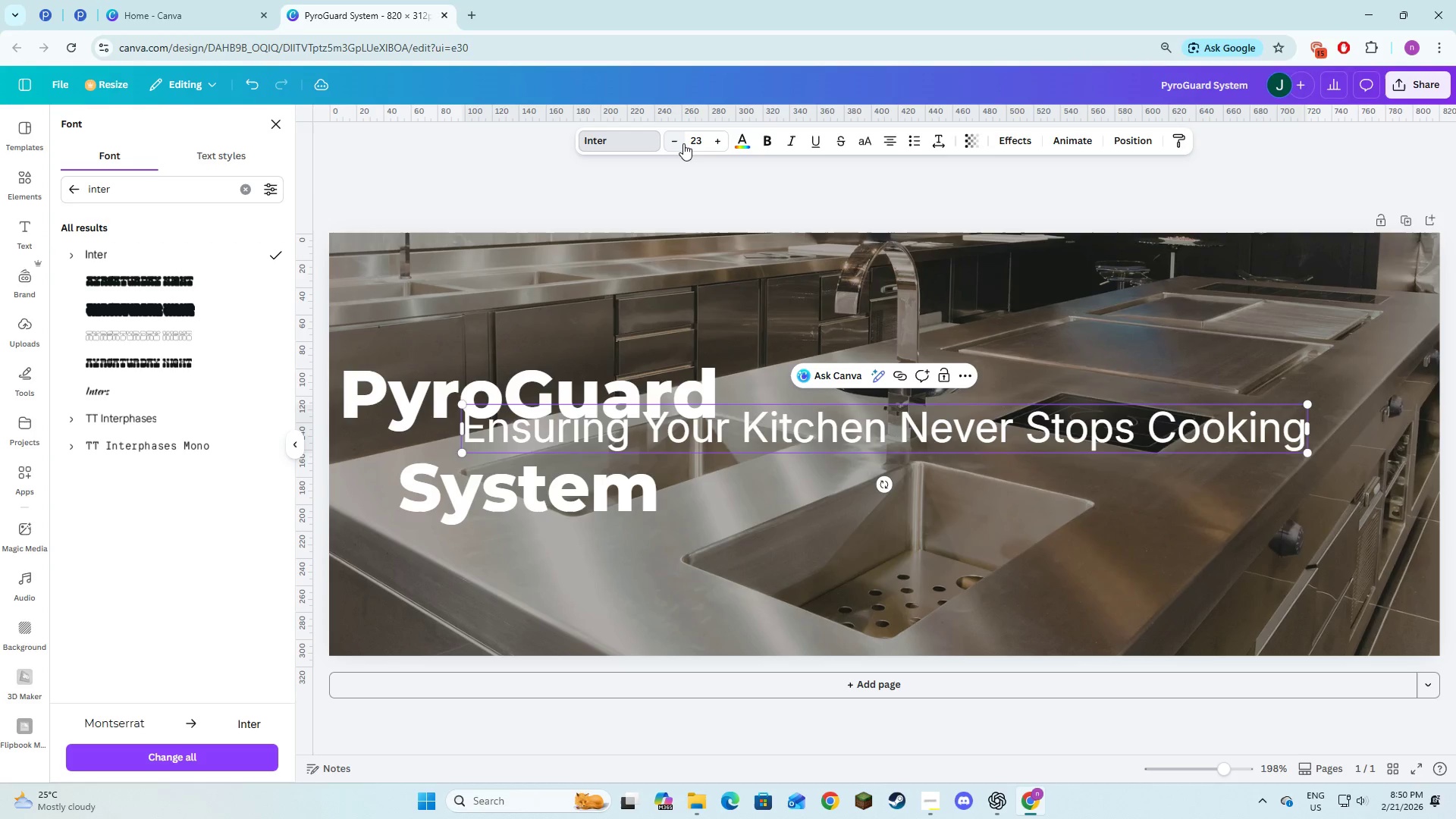 
triple_click([683, 143])
 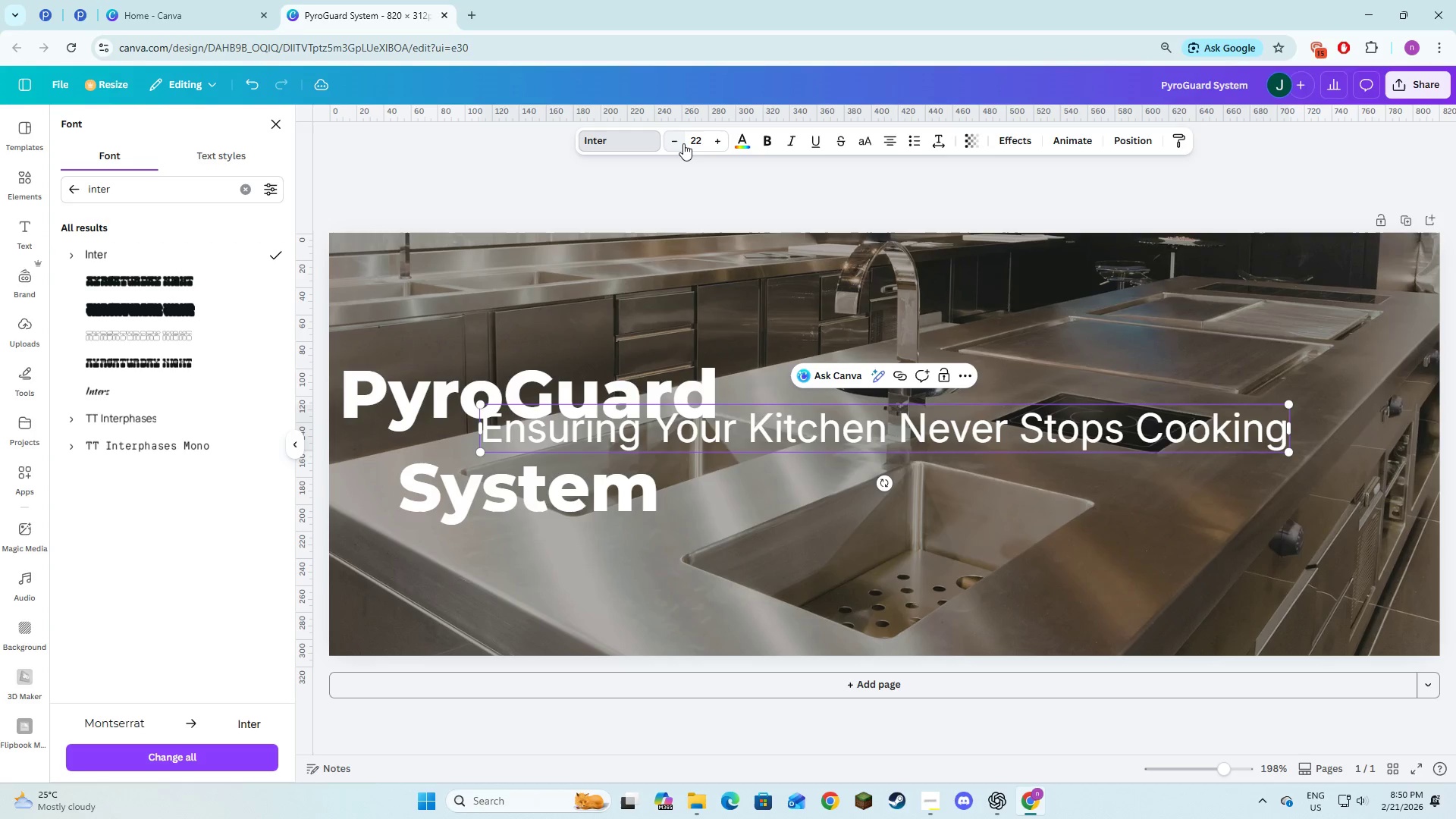 
triple_click([683, 143])
 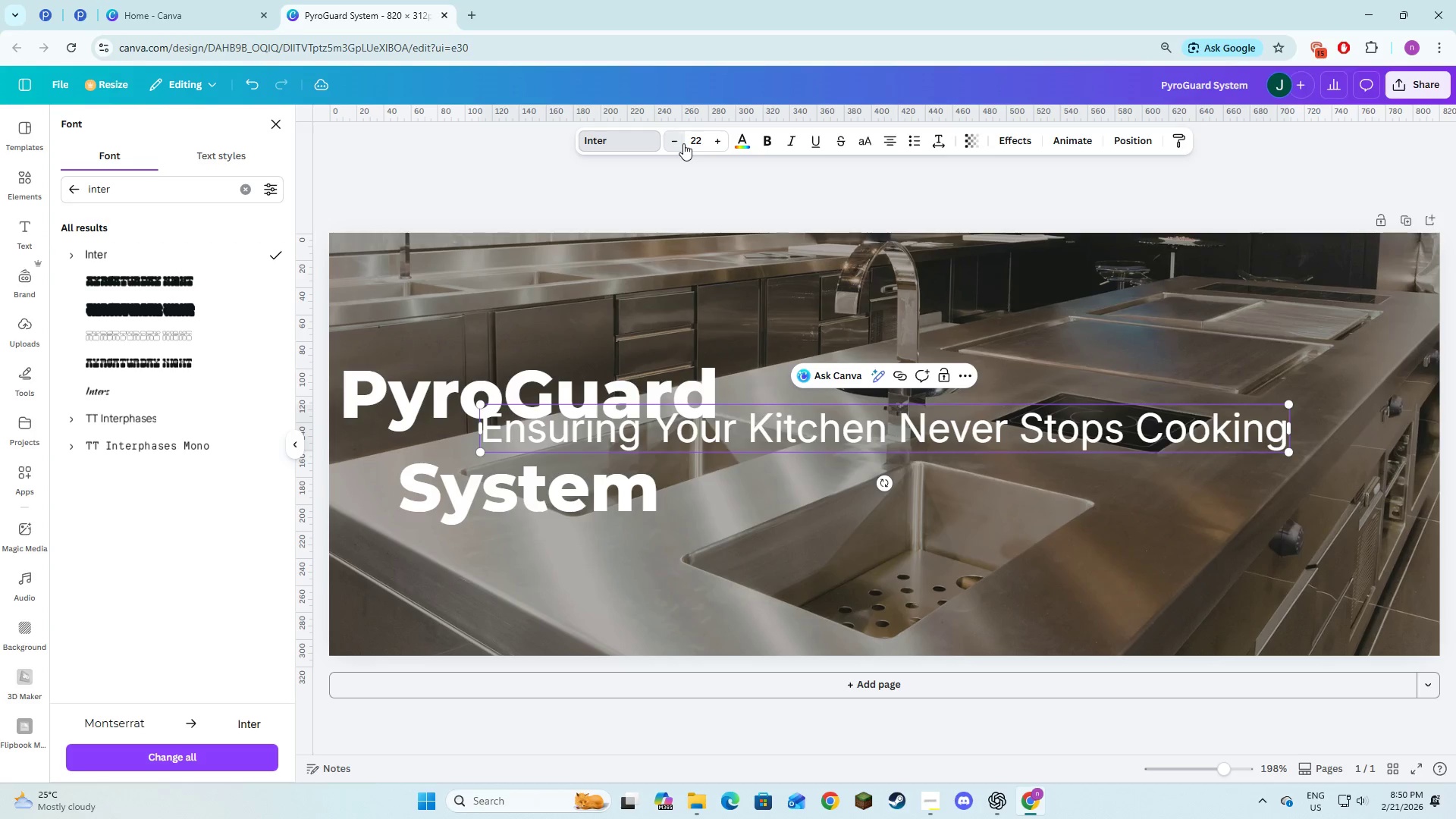 
triple_click([683, 143])
 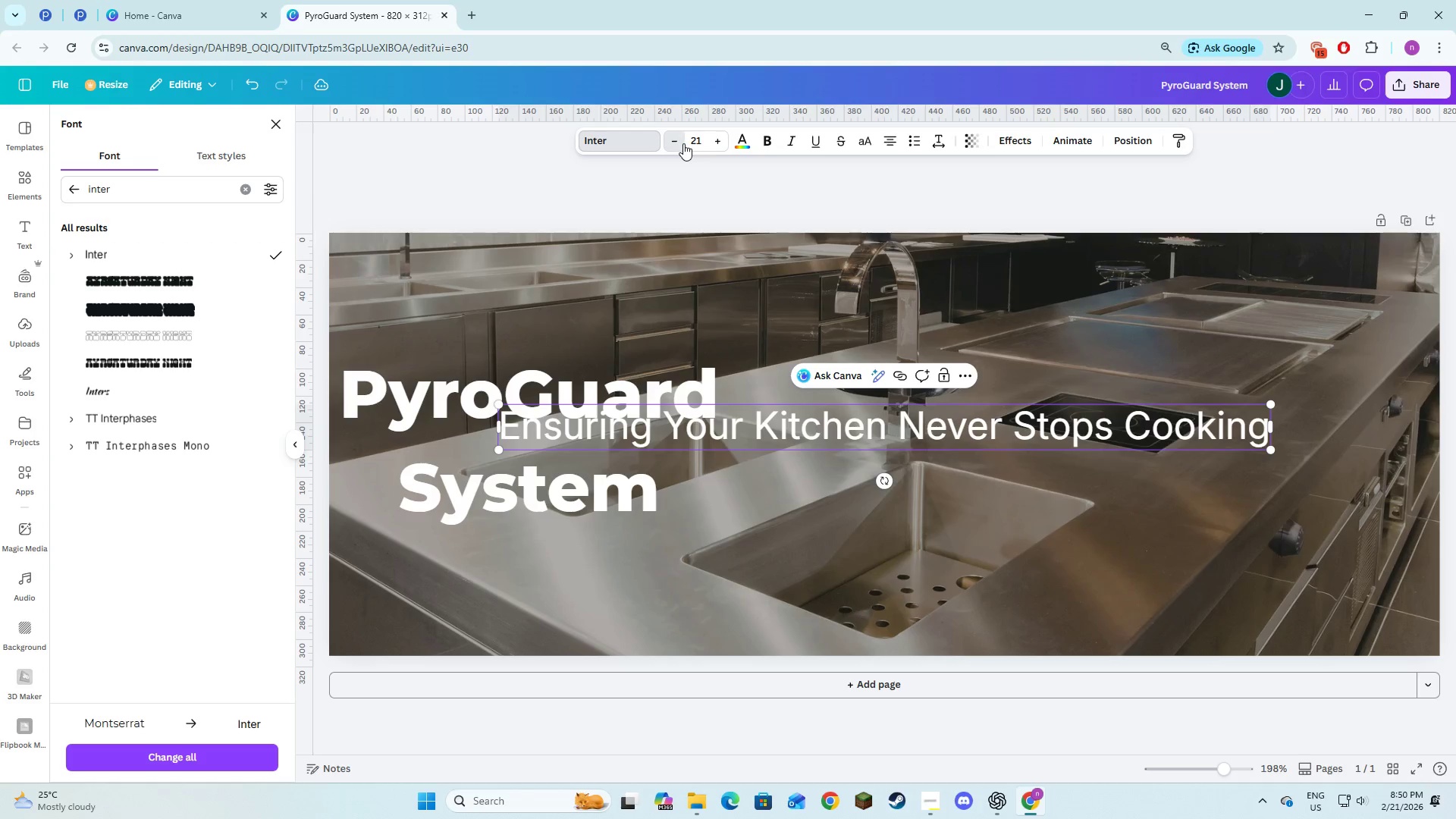 
triple_click([683, 143])
 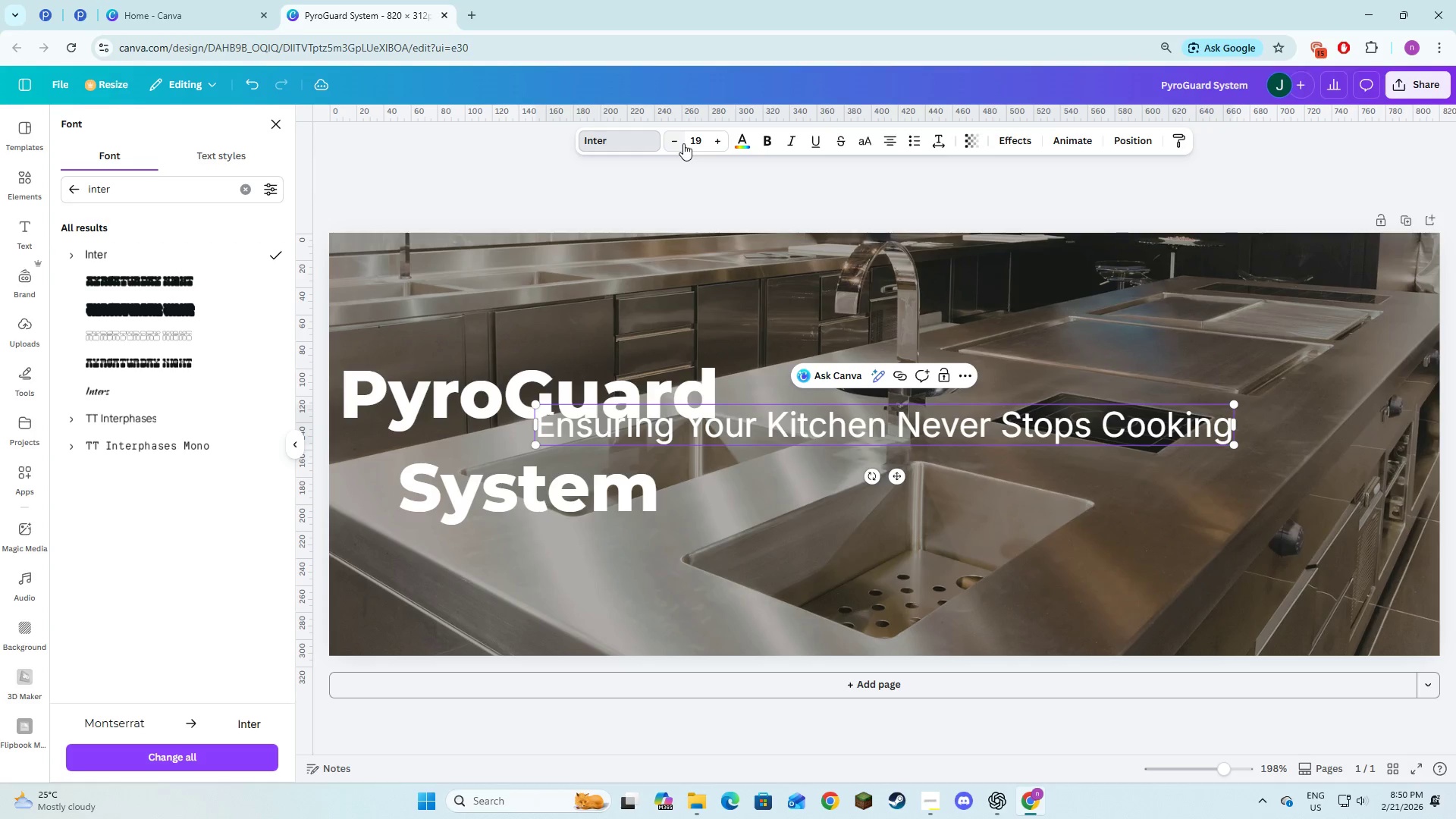 
triple_click([683, 143])
 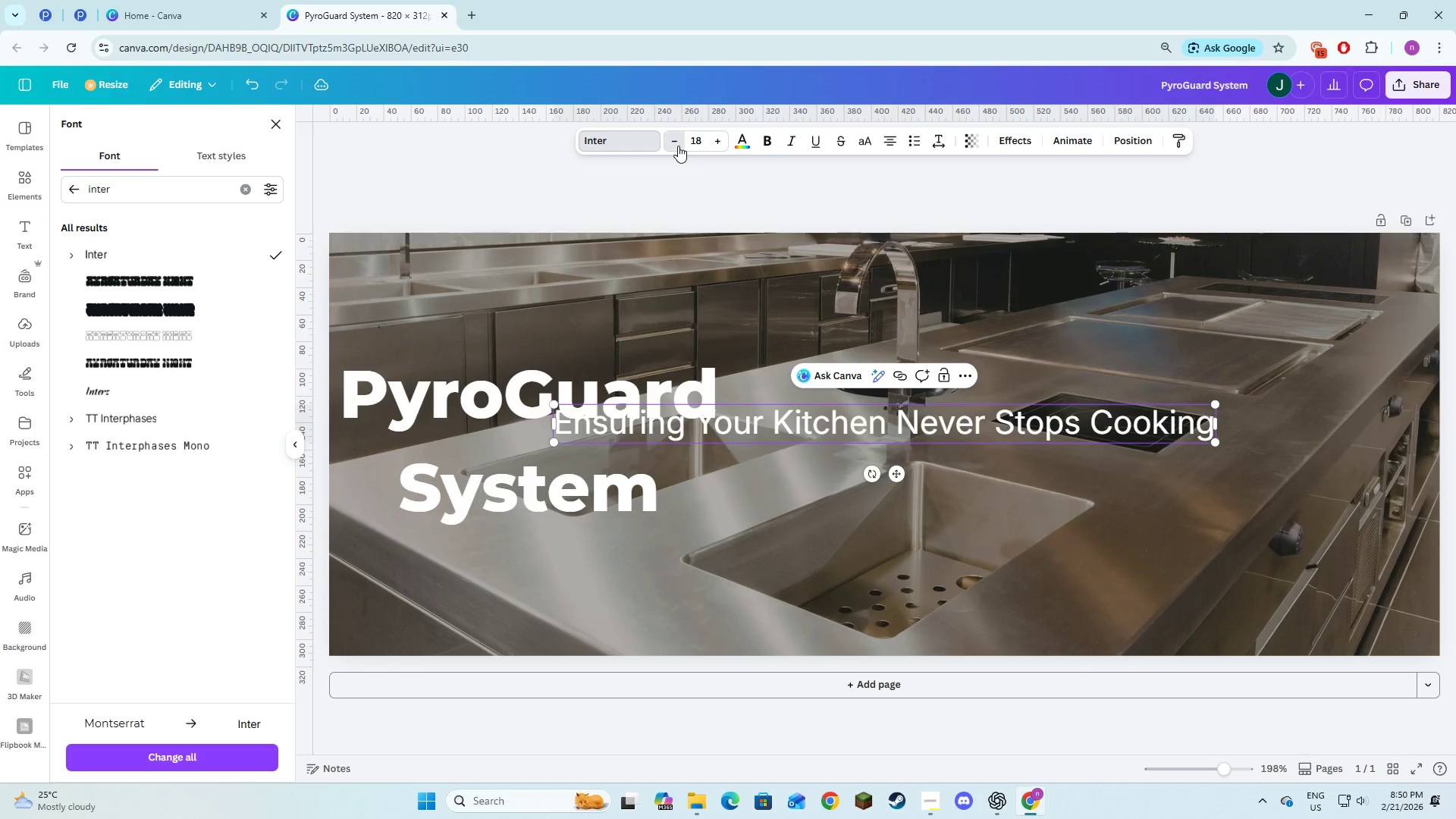 
double_click([678, 146])
 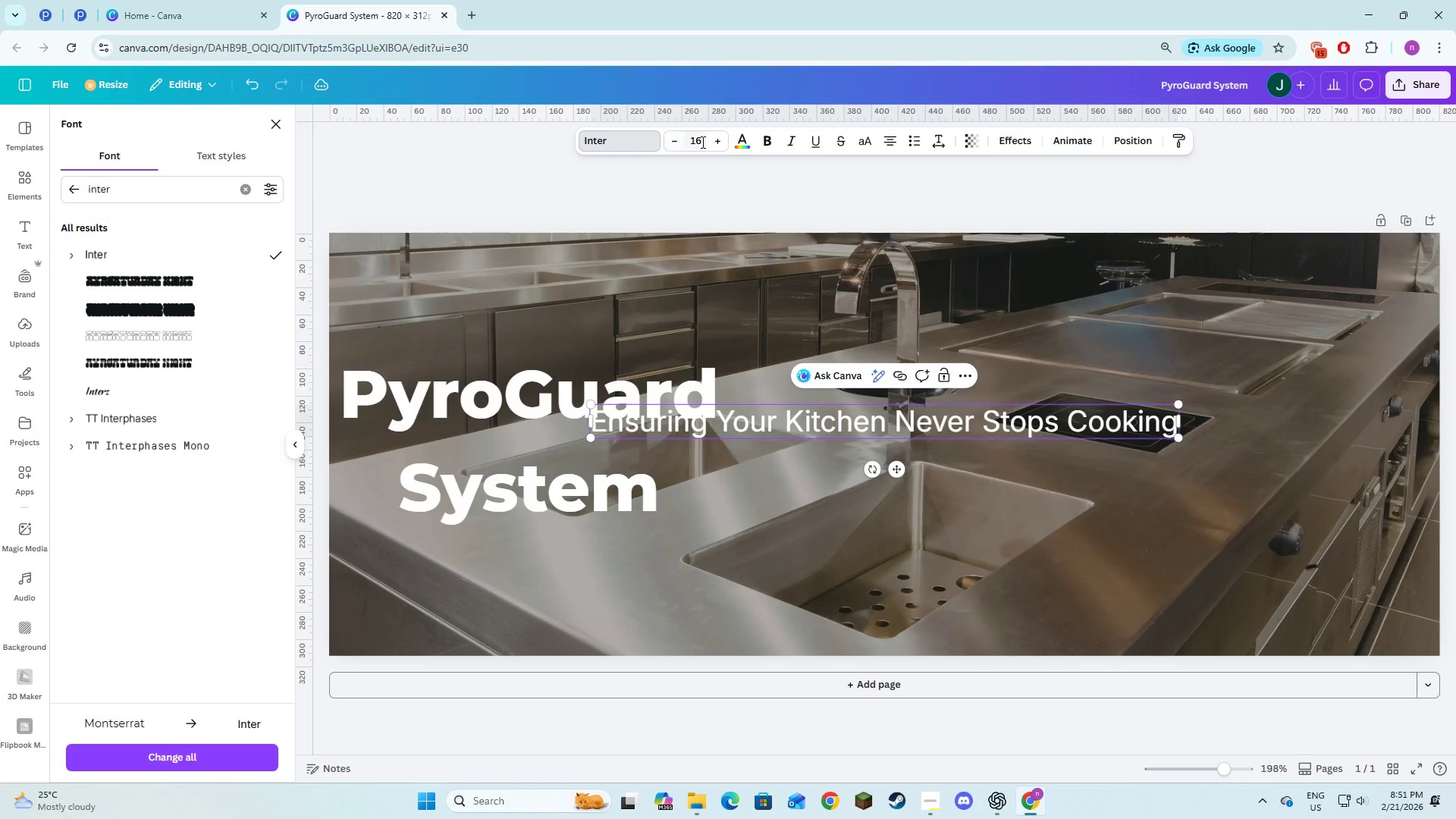 
triple_click([701, 142])
 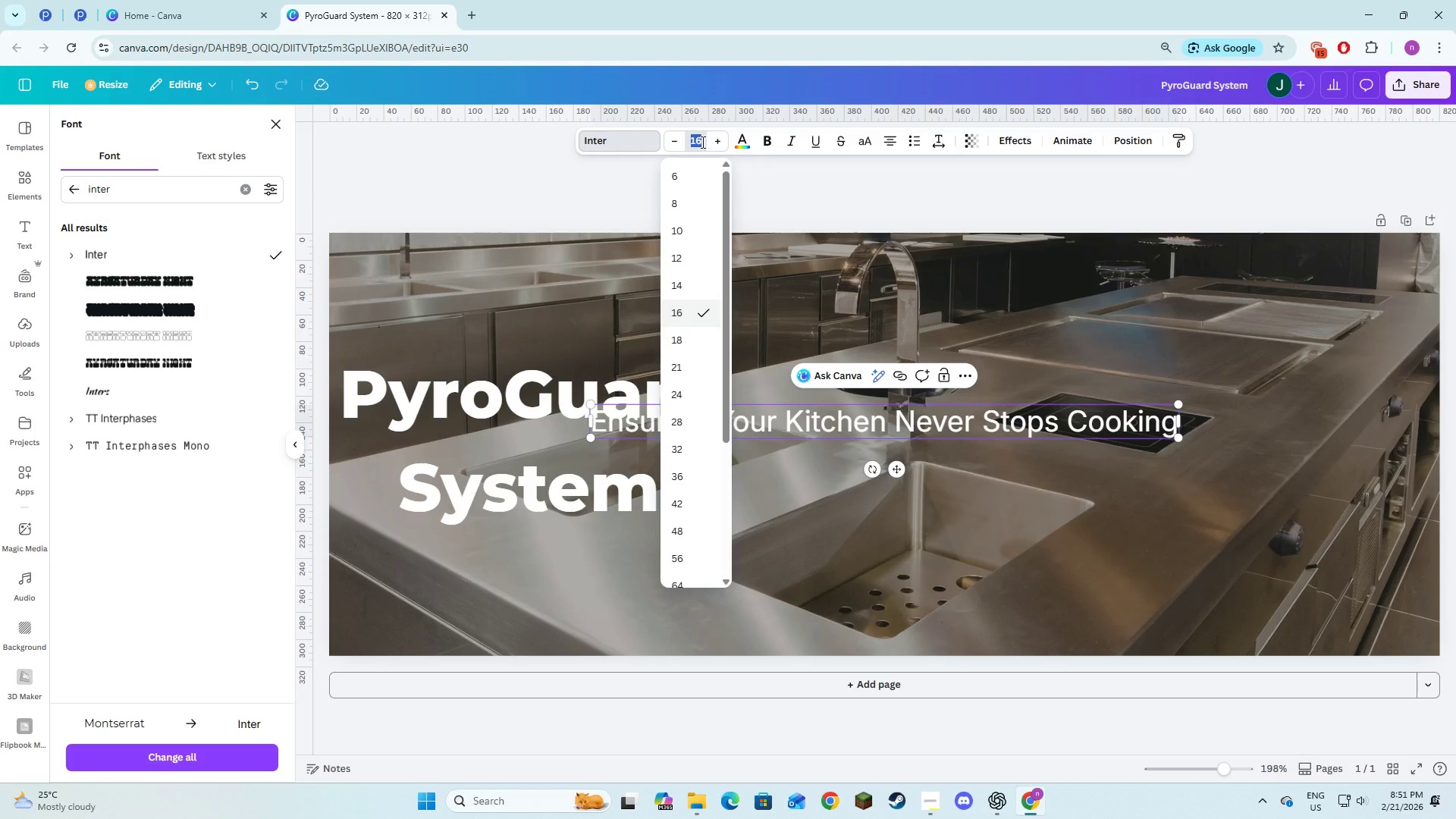 
key(Numpad1)
 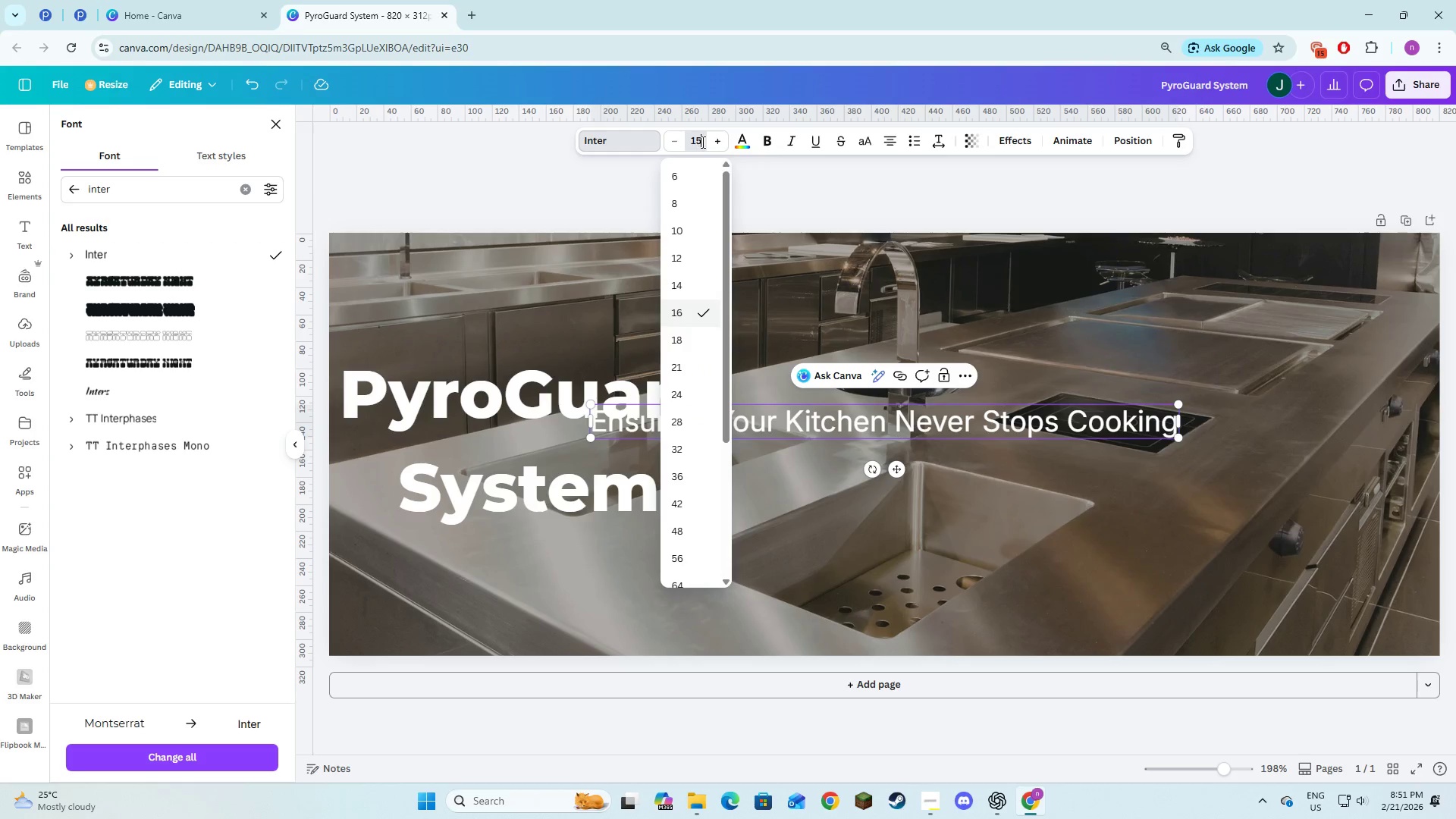 
key(Numpad5)
 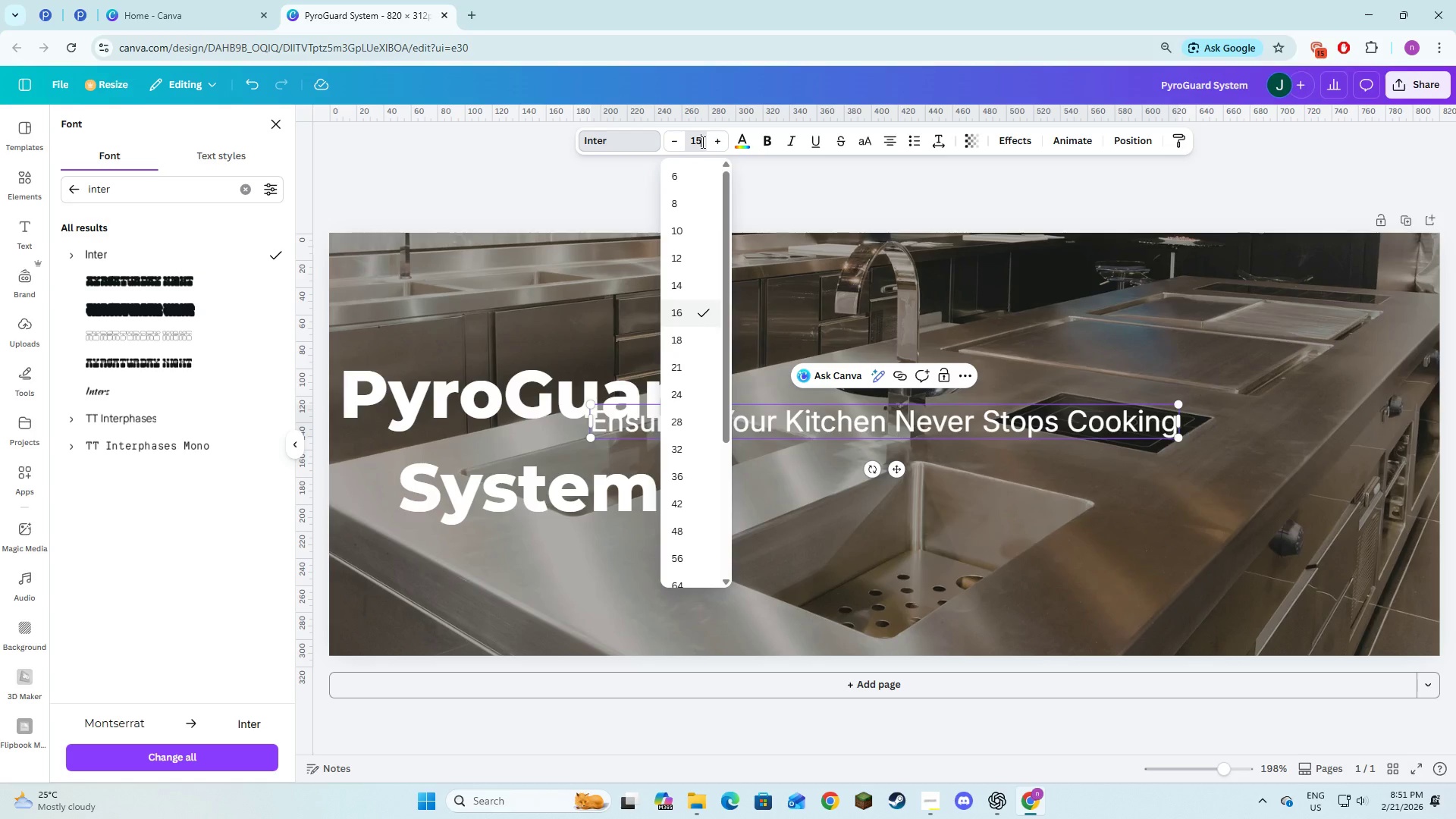 
key(NumpadEnter)
 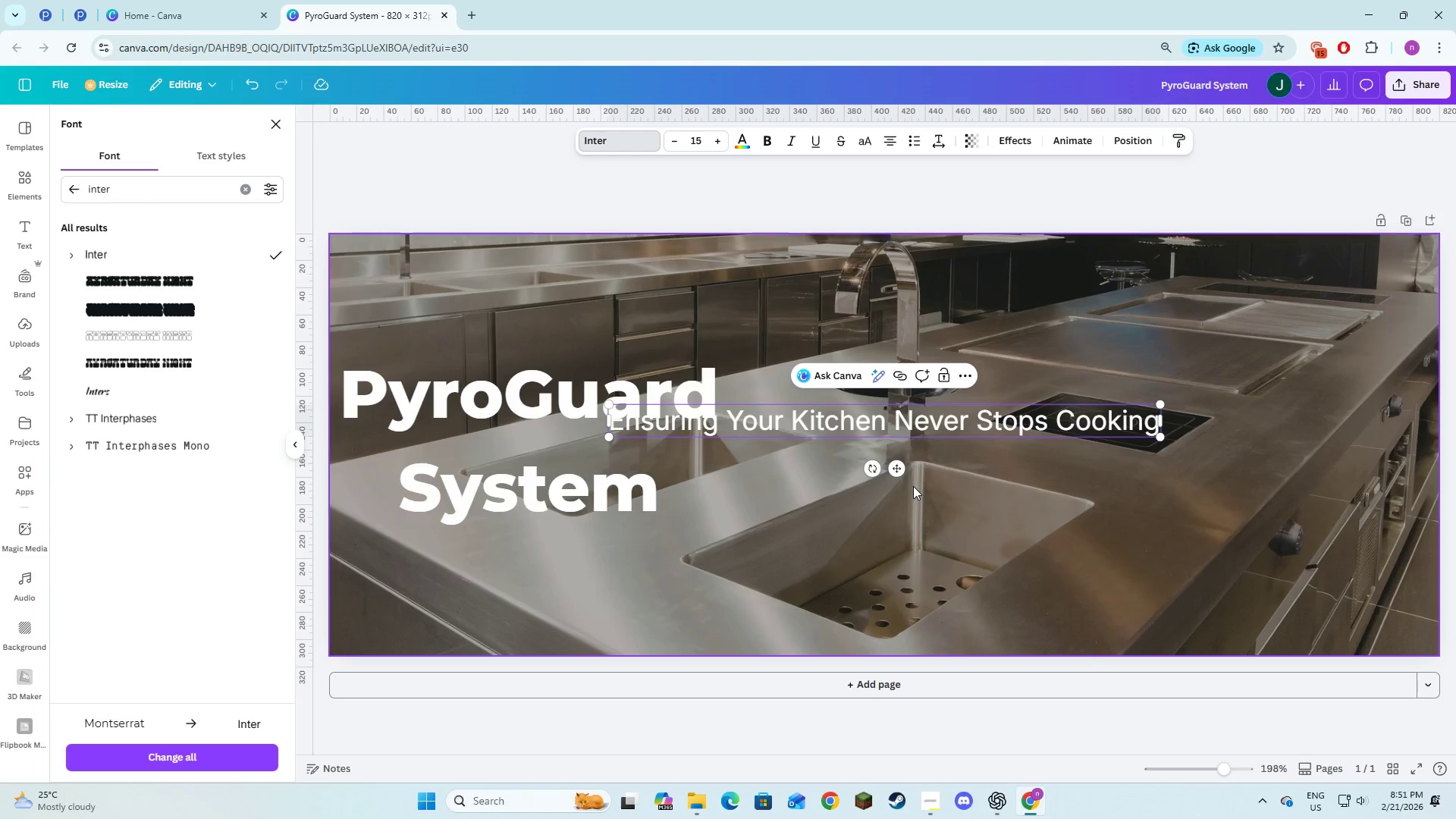 
left_click_drag(start_coordinate=[899, 473], to_coordinate=[644, 616])
 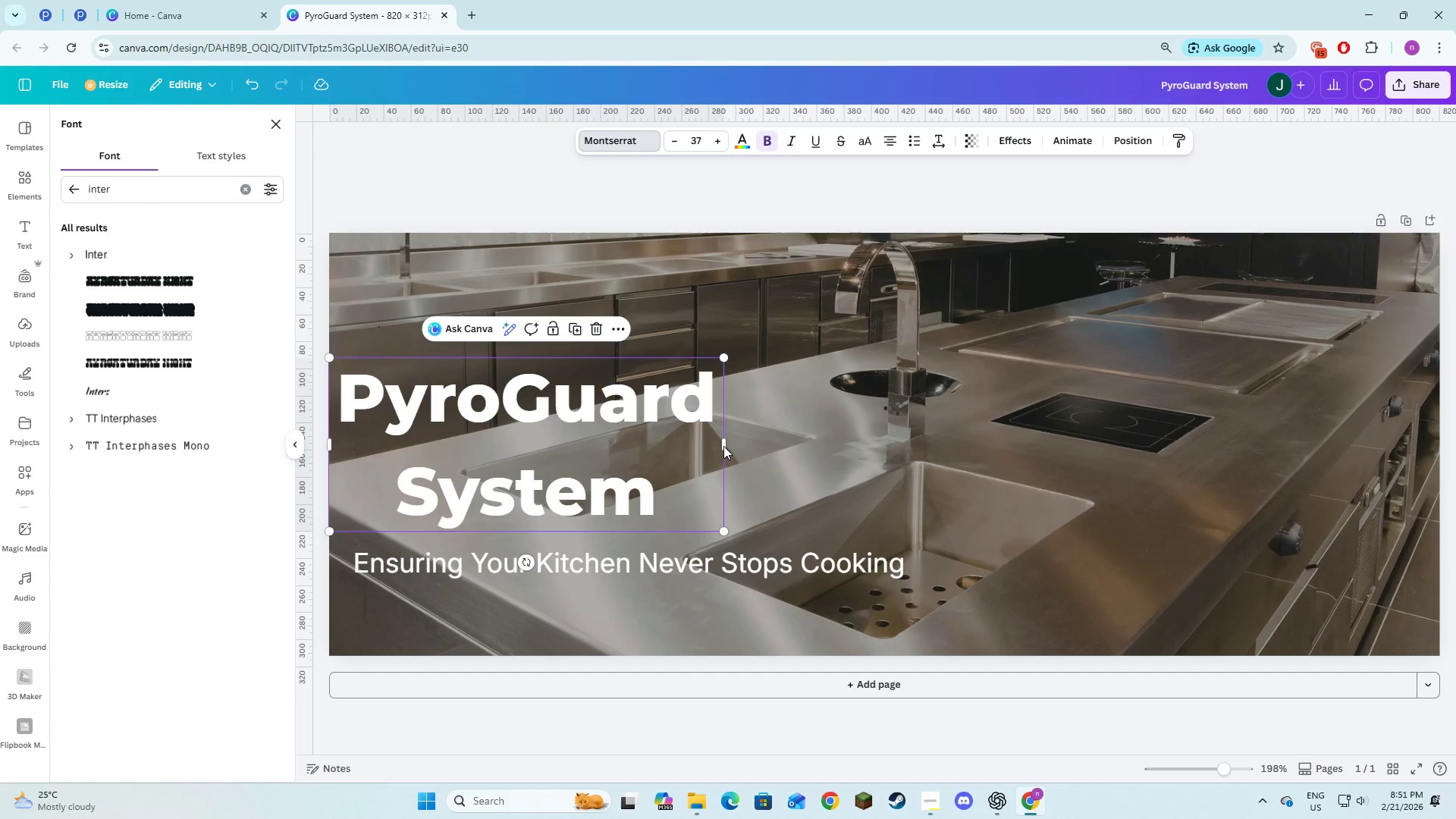 
left_click_drag(start_coordinate=[724, 446], to_coordinate=[1054, 438])
 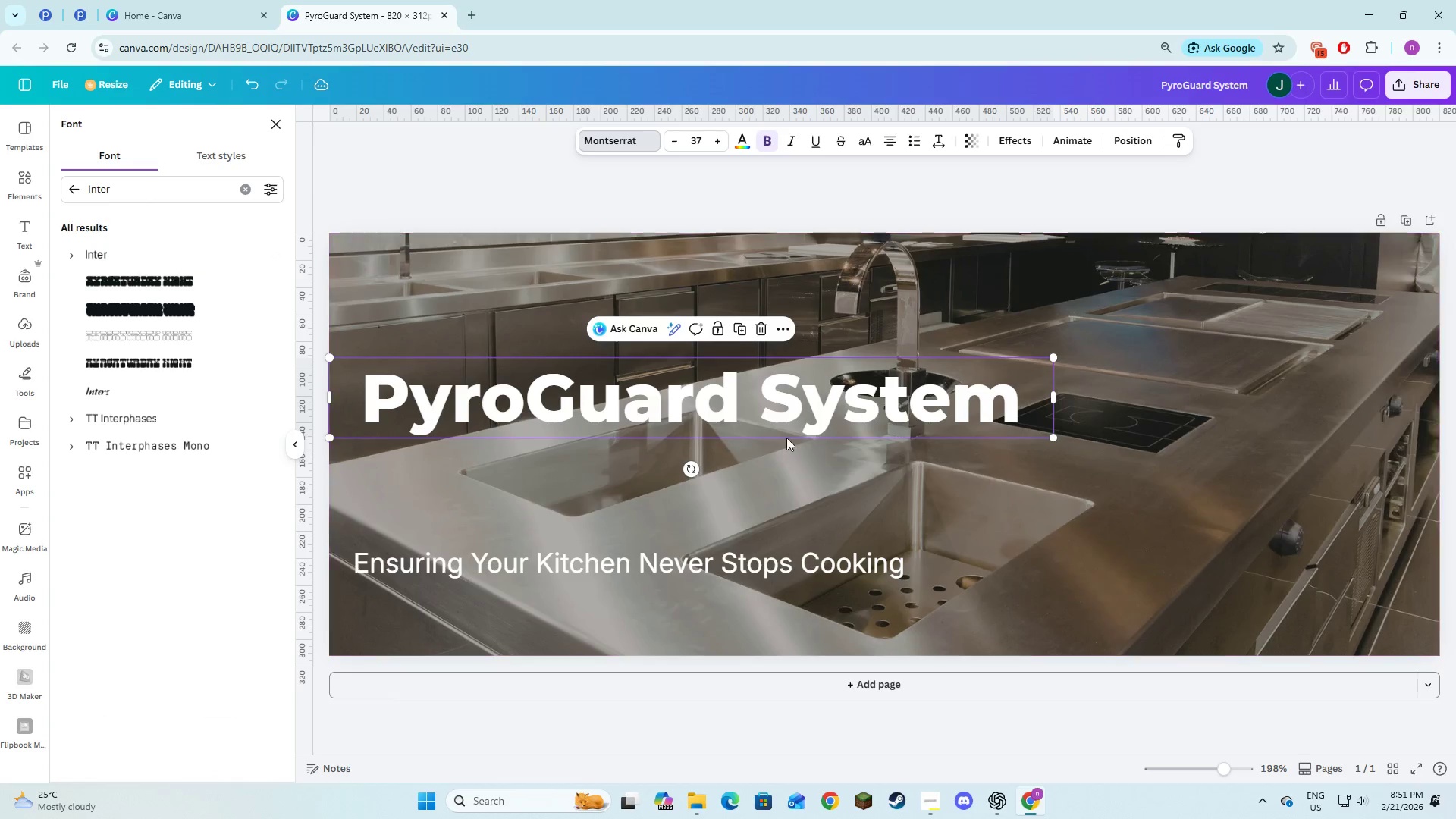 
left_click([791, 428])
 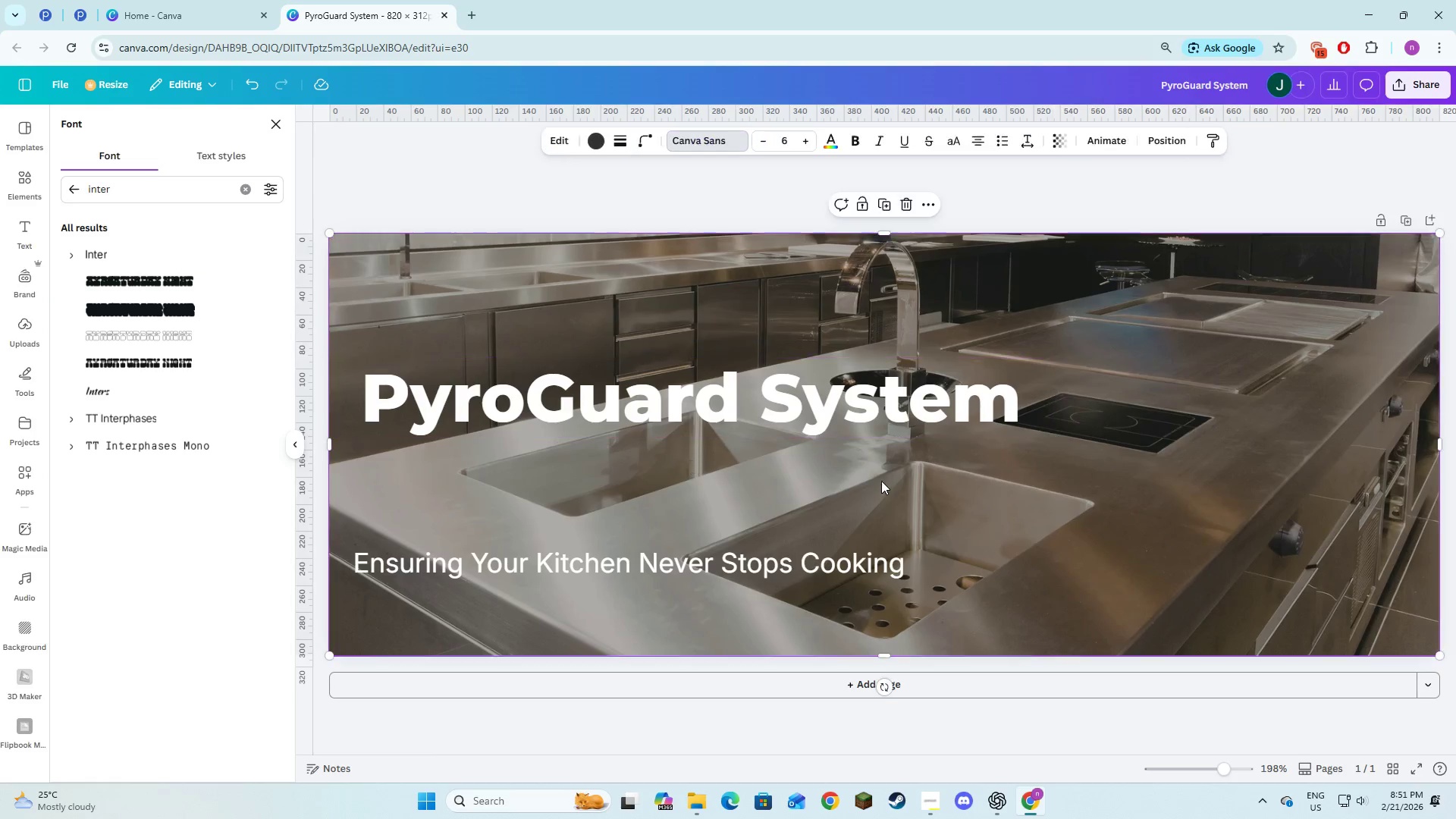 
double_click([851, 392])
 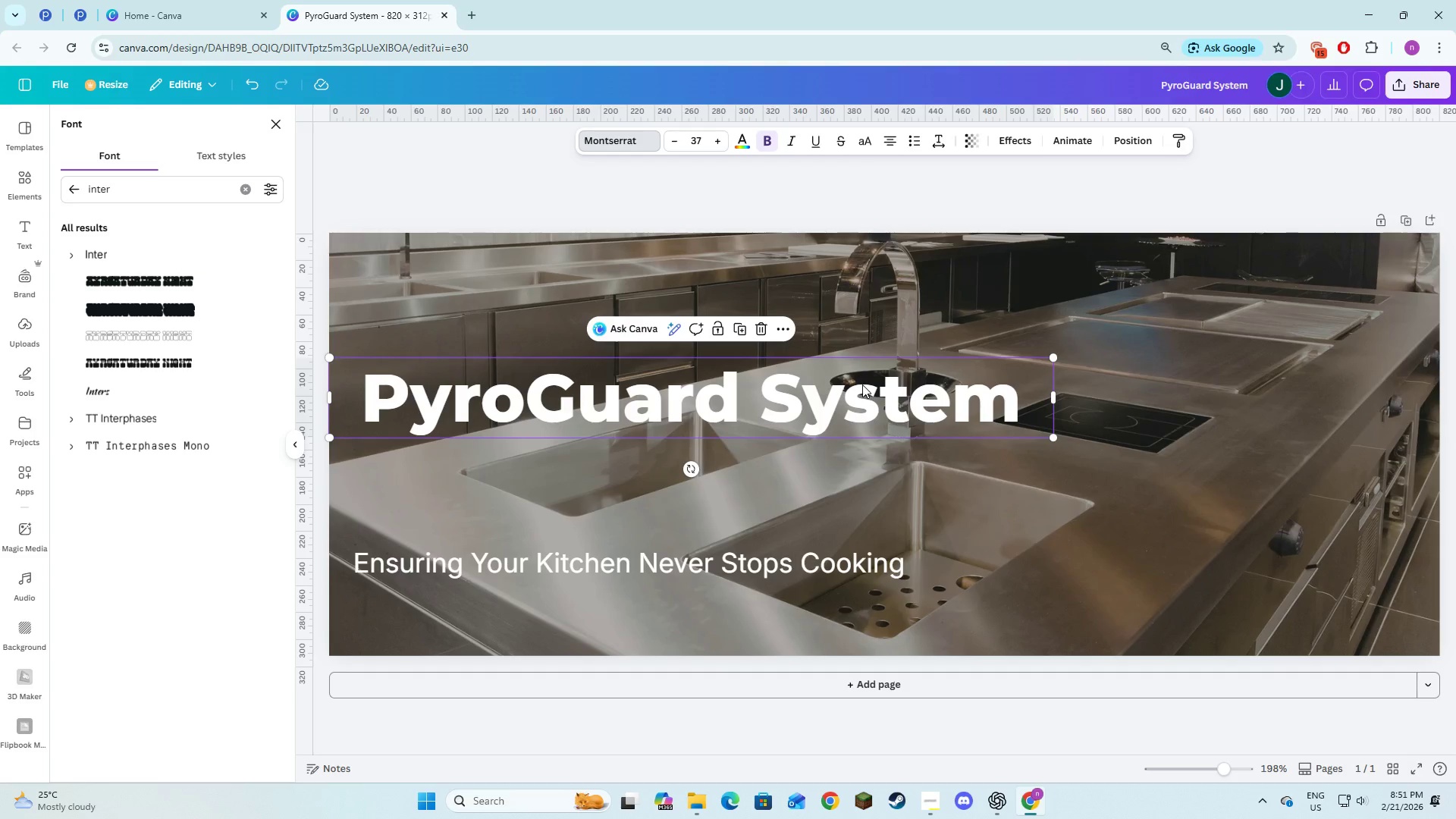 
left_click_drag(start_coordinate=[862, 384], to_coordinate=[858, 460])
 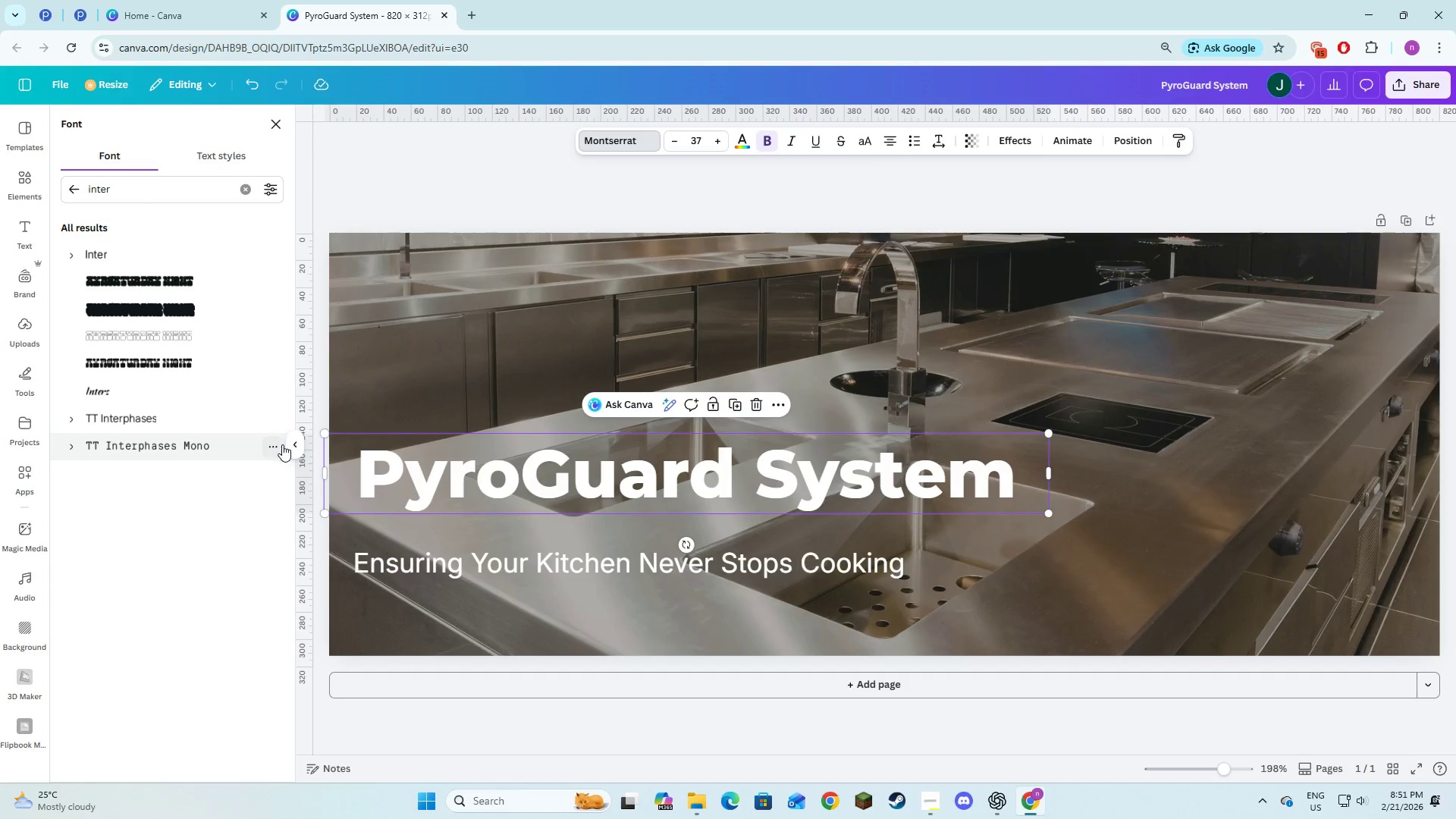 
left_click([293, 447])
 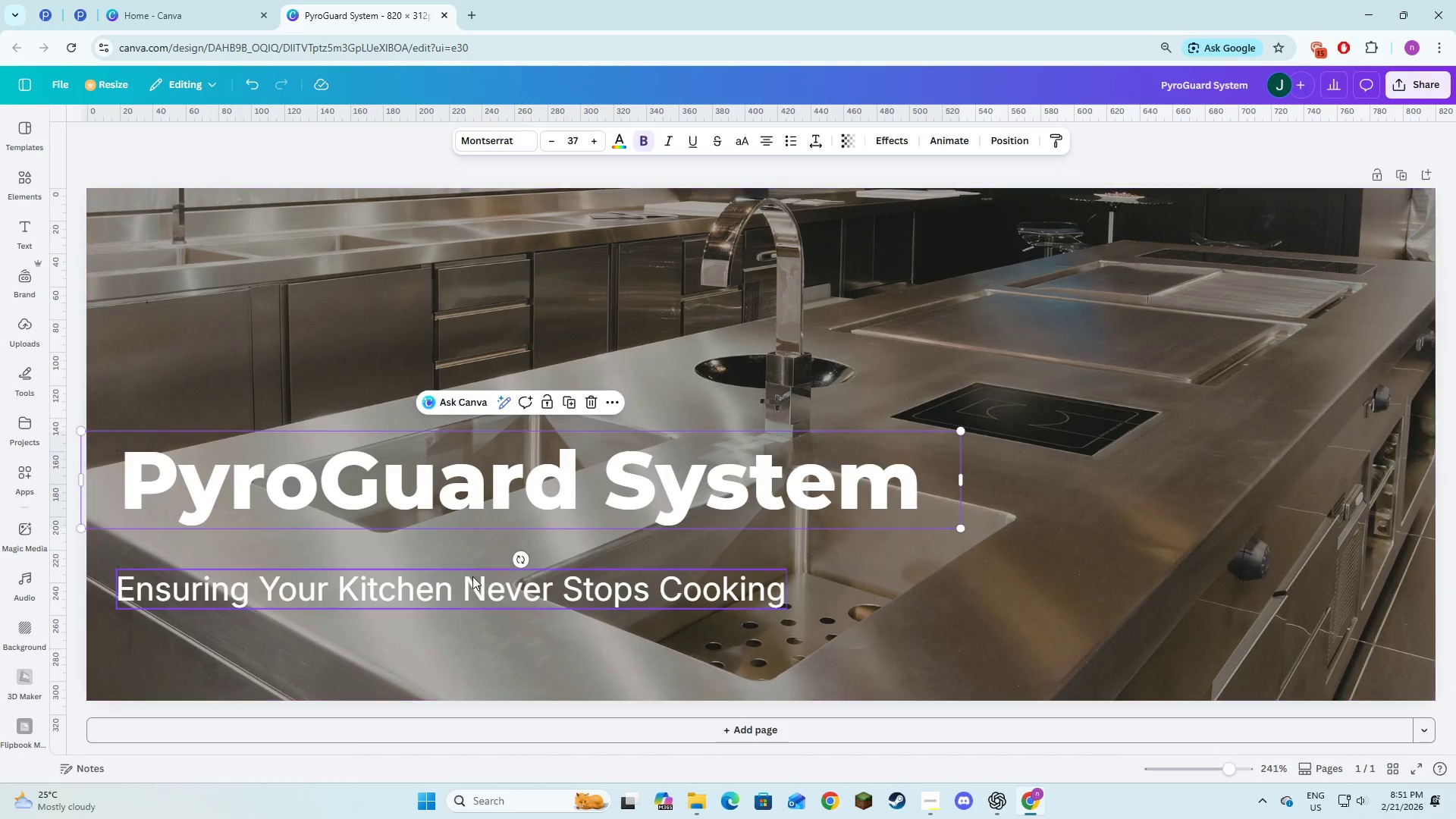 
left_click_drag(start_coordinate=[457, 596], to_coordinate=[456, 592])
 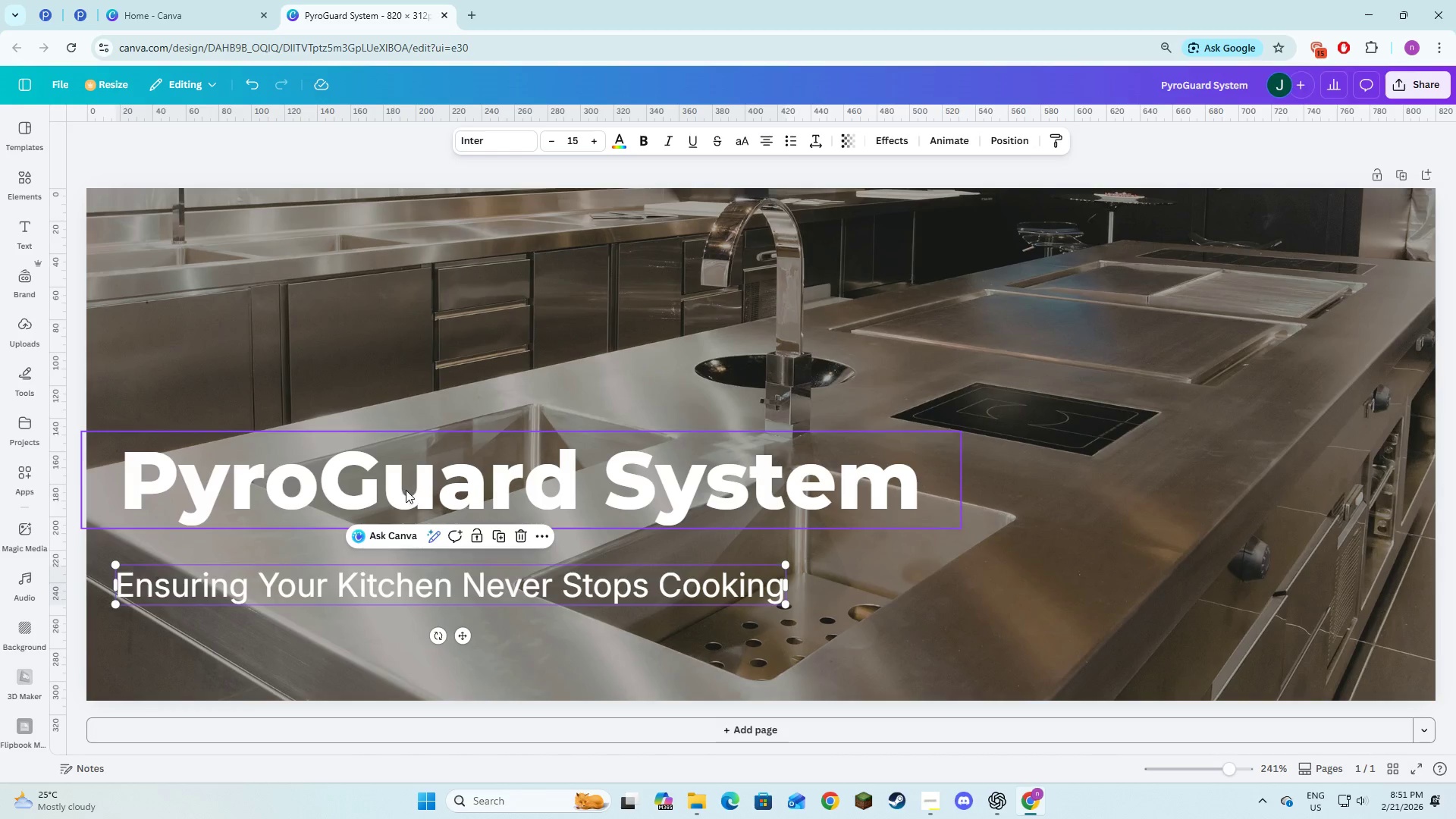 
left_click([406, 490])
 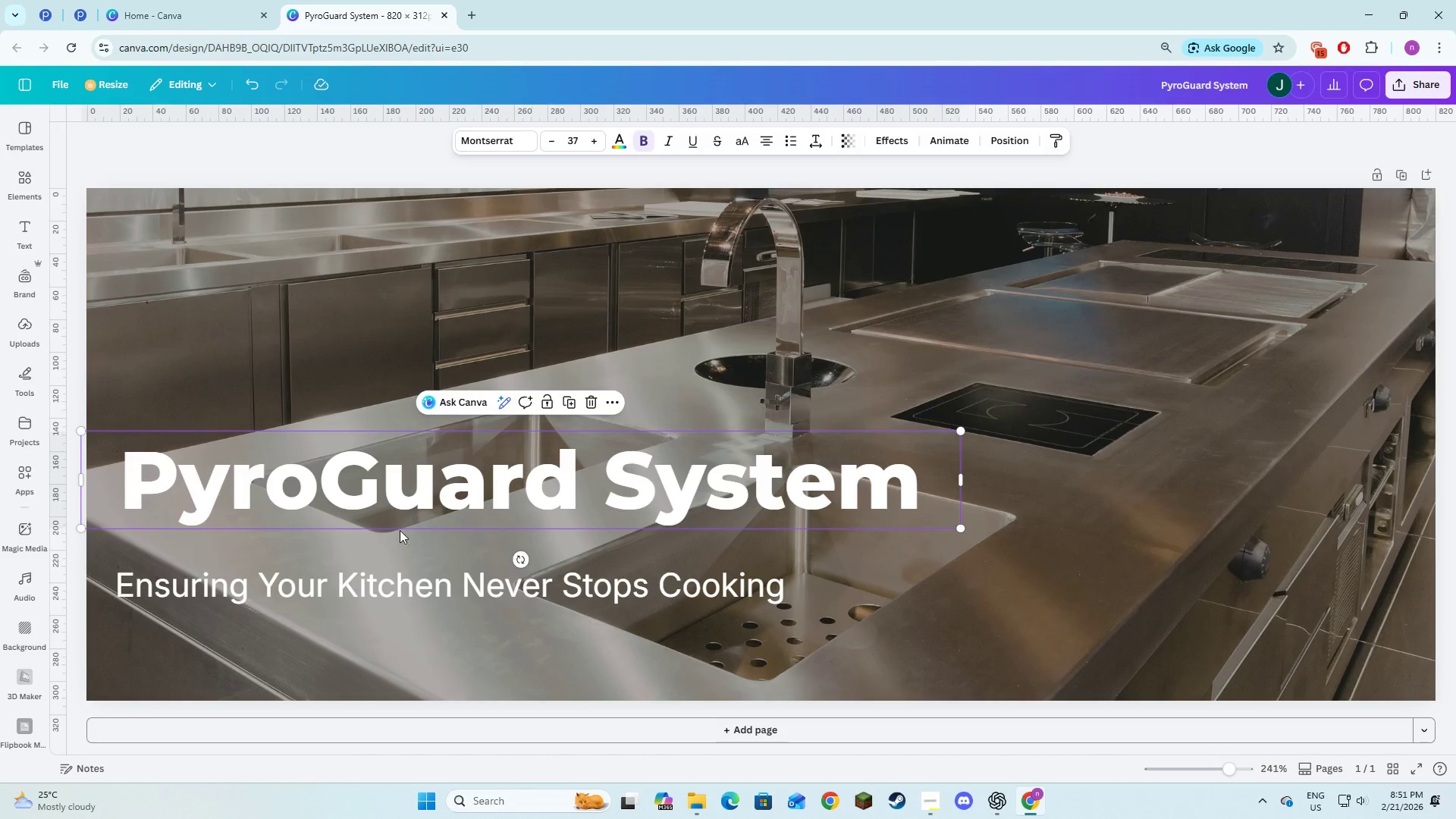 
hold_key(key=ShiftLeft, duration=0.81)
 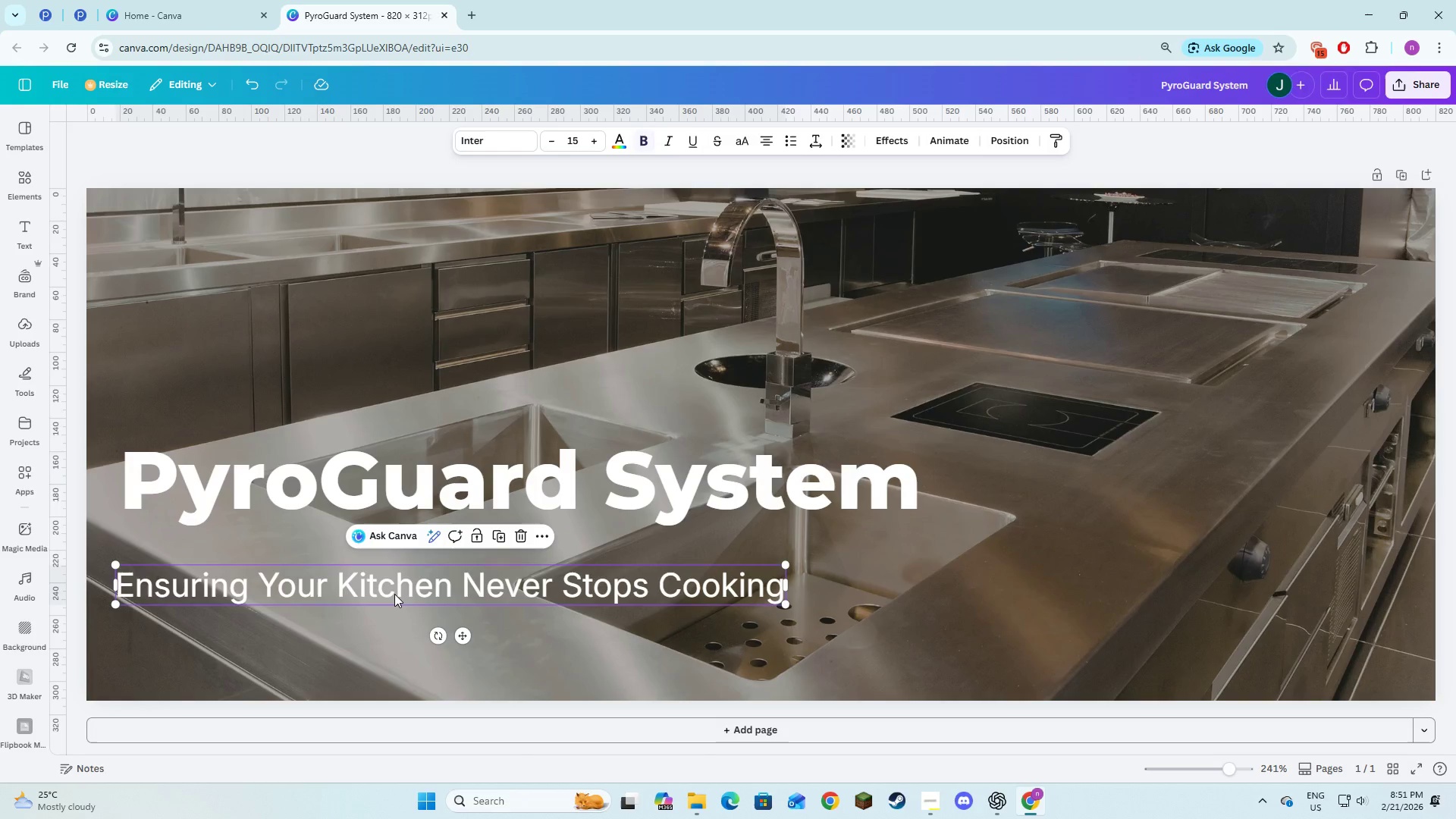 
left_click([394, 594])
 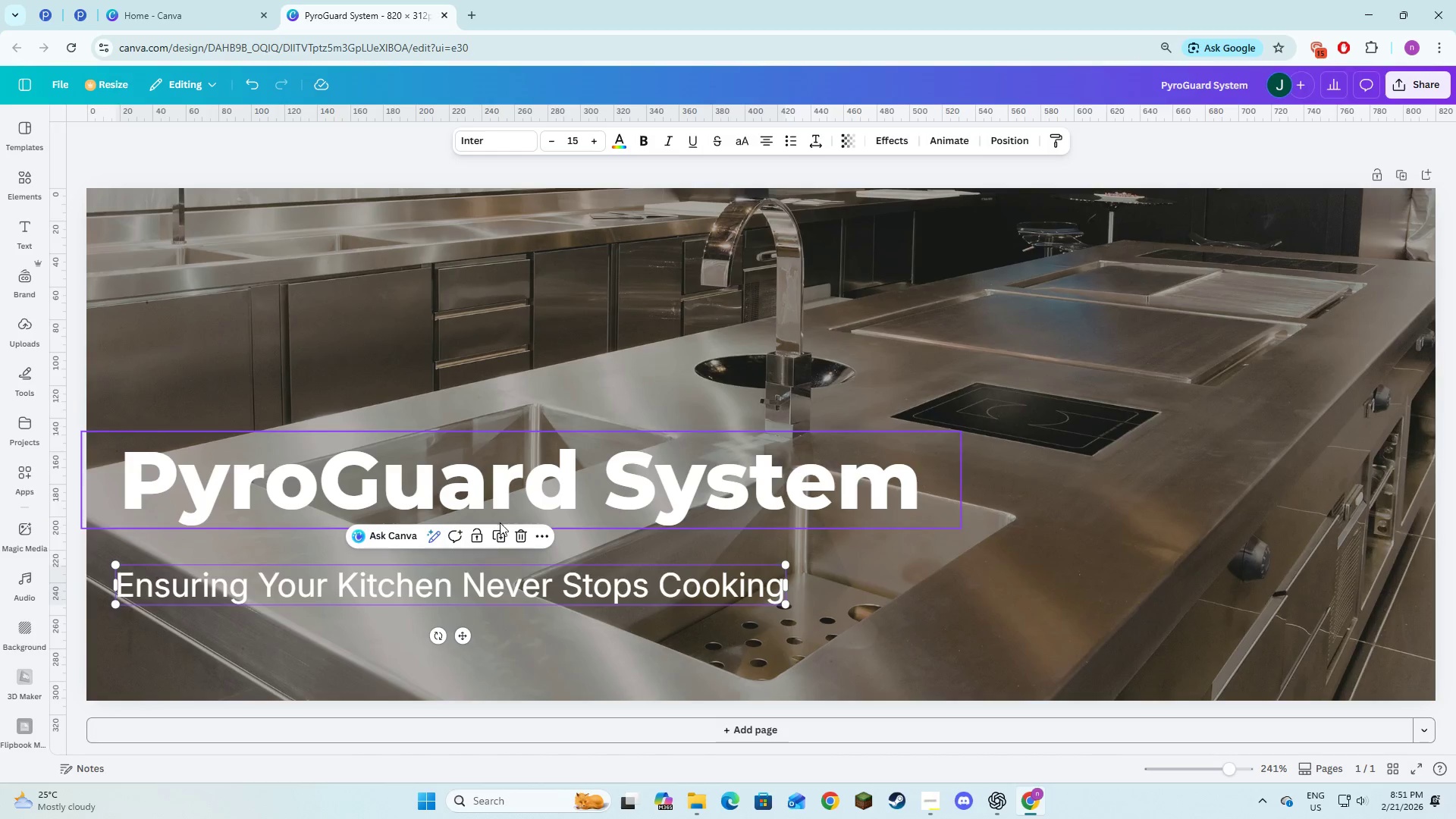 
left_click([495, 538])
 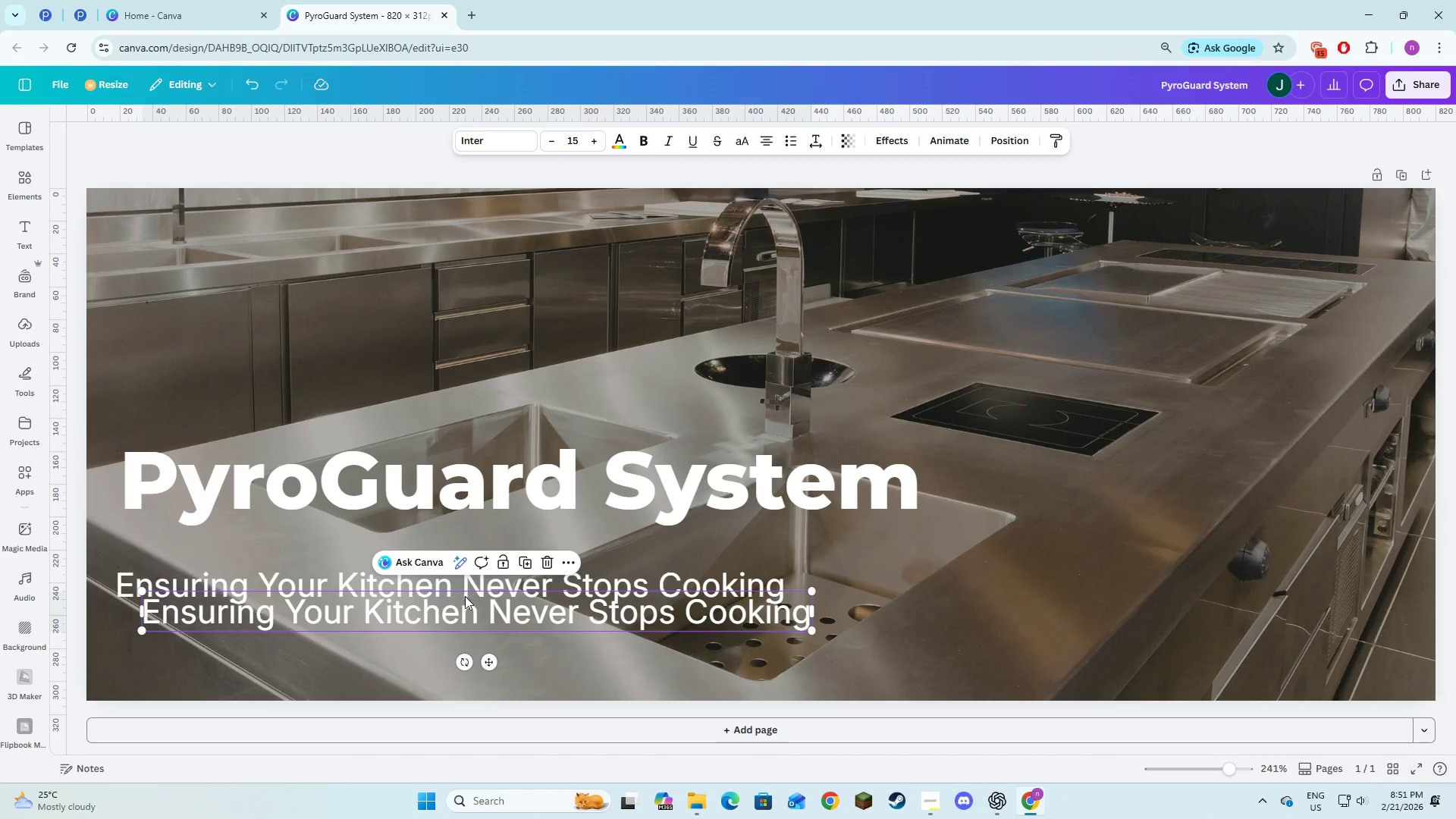 
left_click_drag(start_coordinate=[460, 605], to_coordinate=[436, 537])
 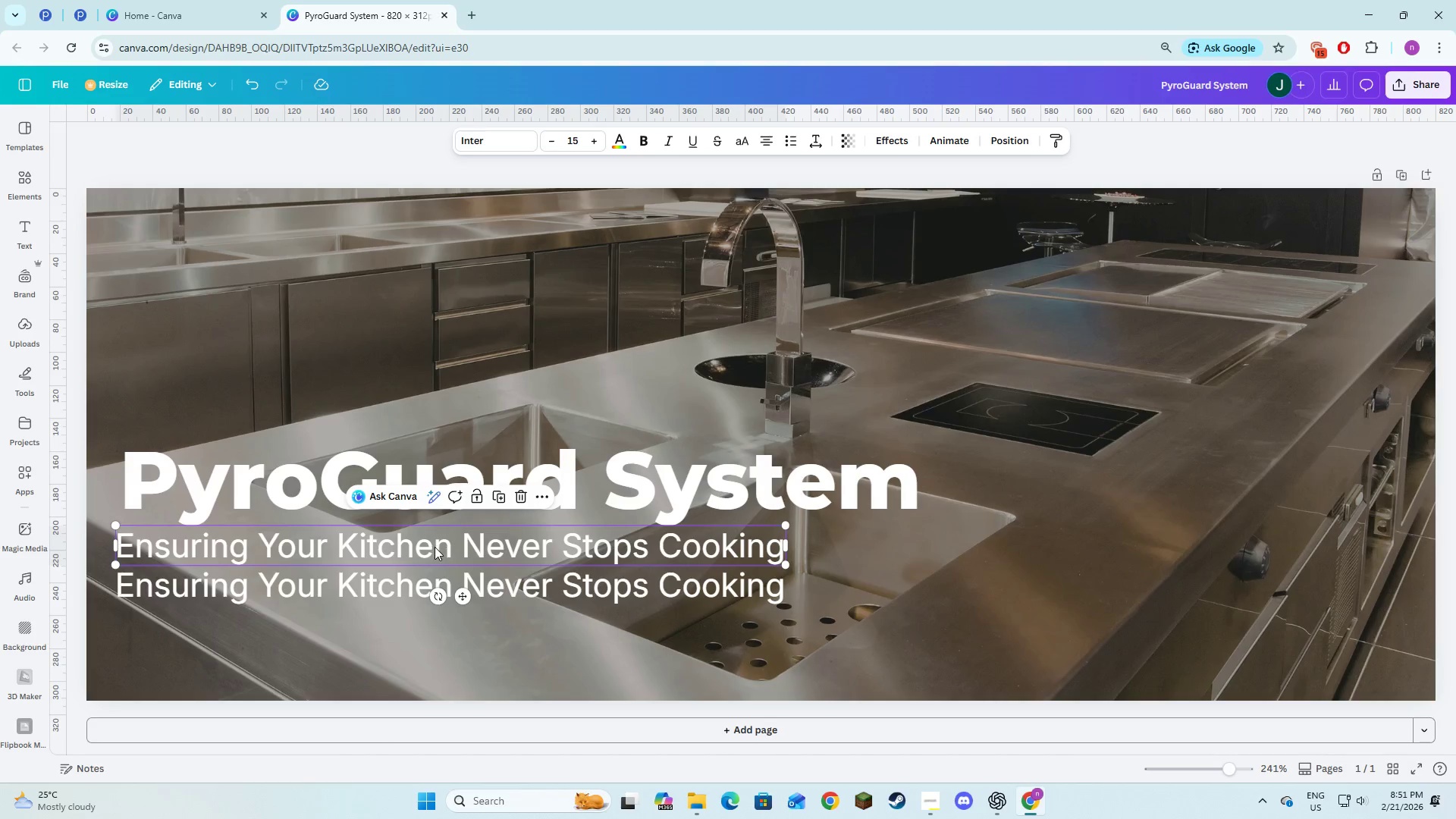 
hold_key(key=ShiftLeft, duration=1.5)
left_click([435, 547])
 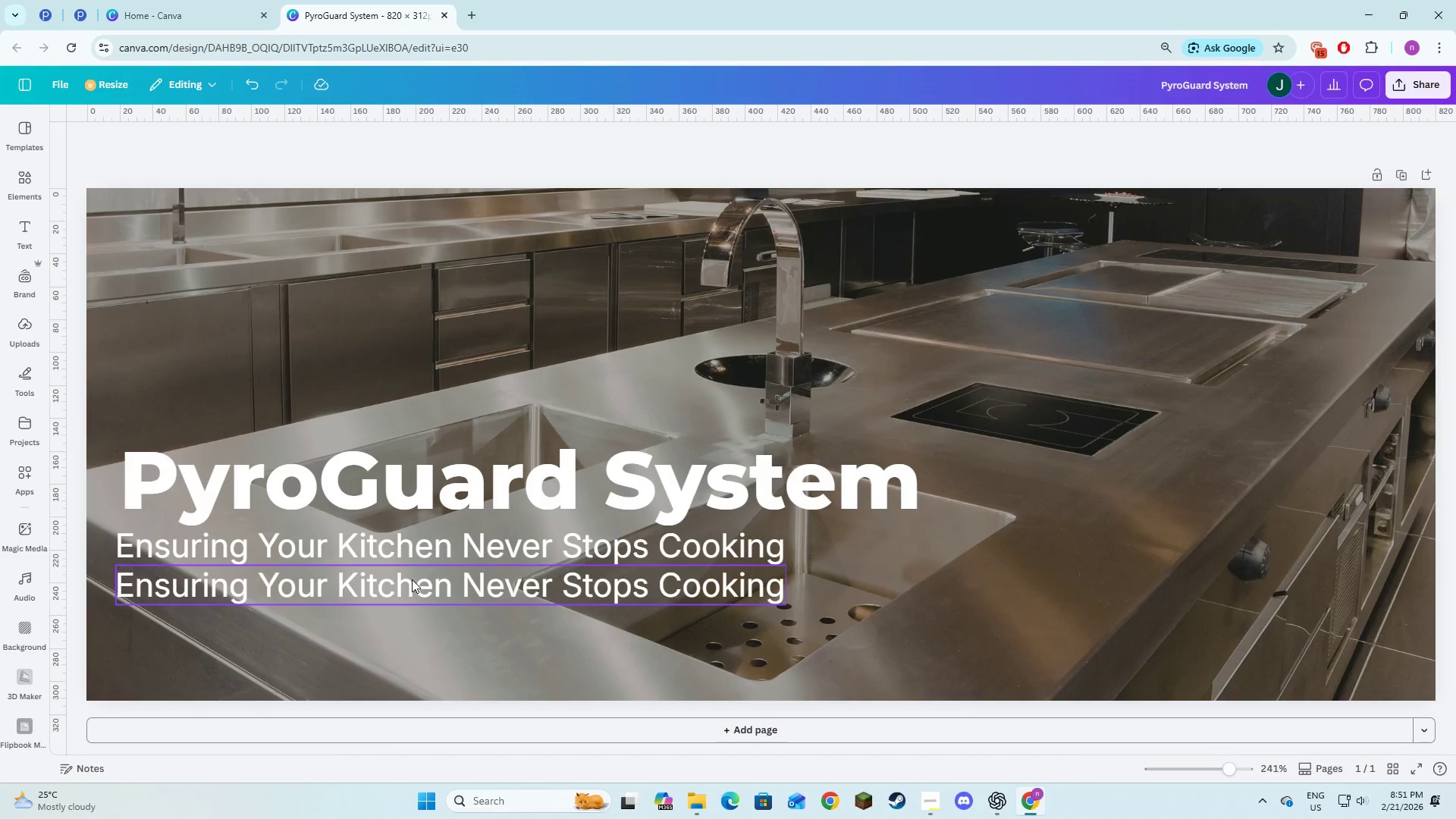 
double_click([412, 579])
 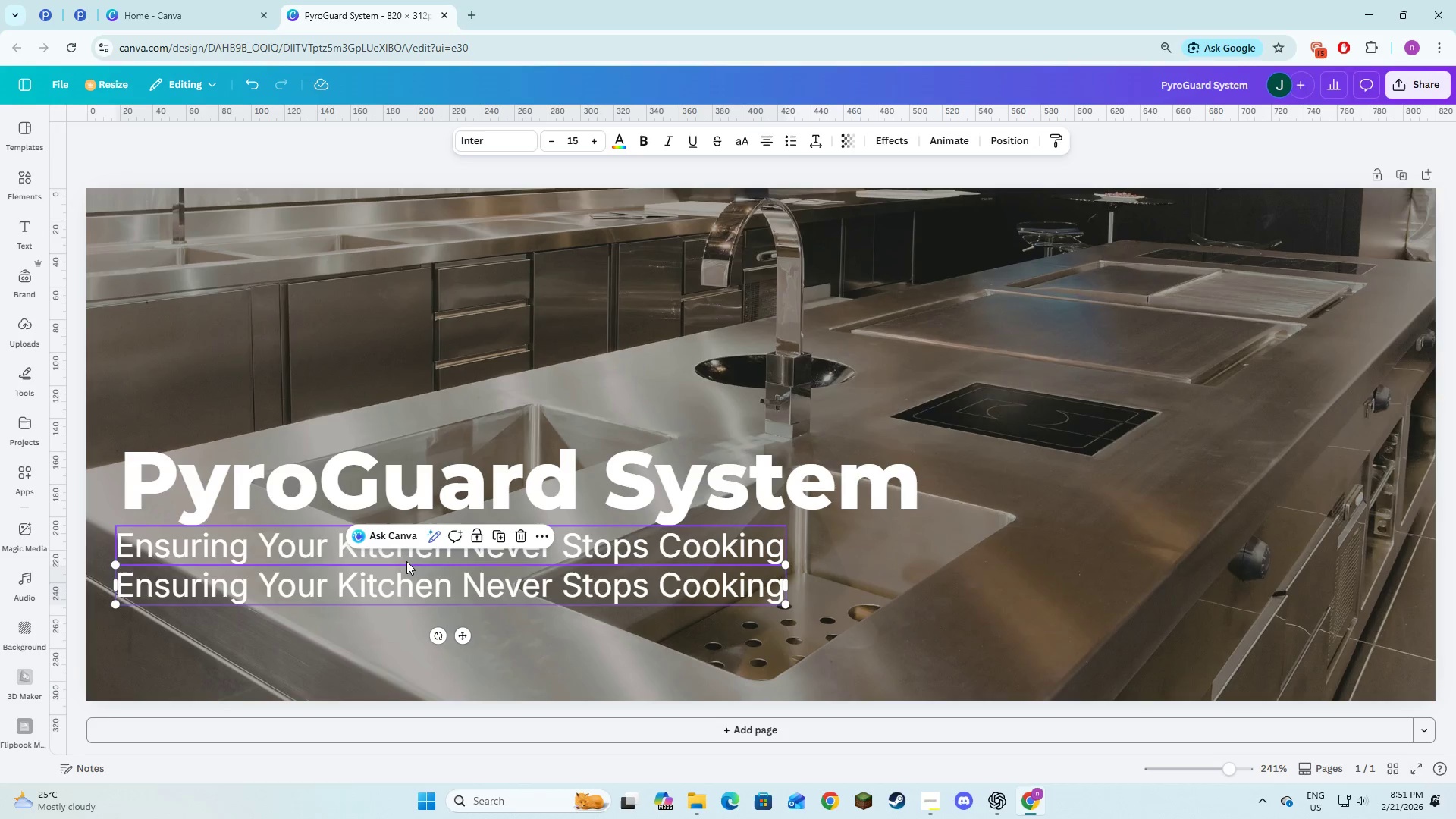 
key(Shift+ShiftLeft)
 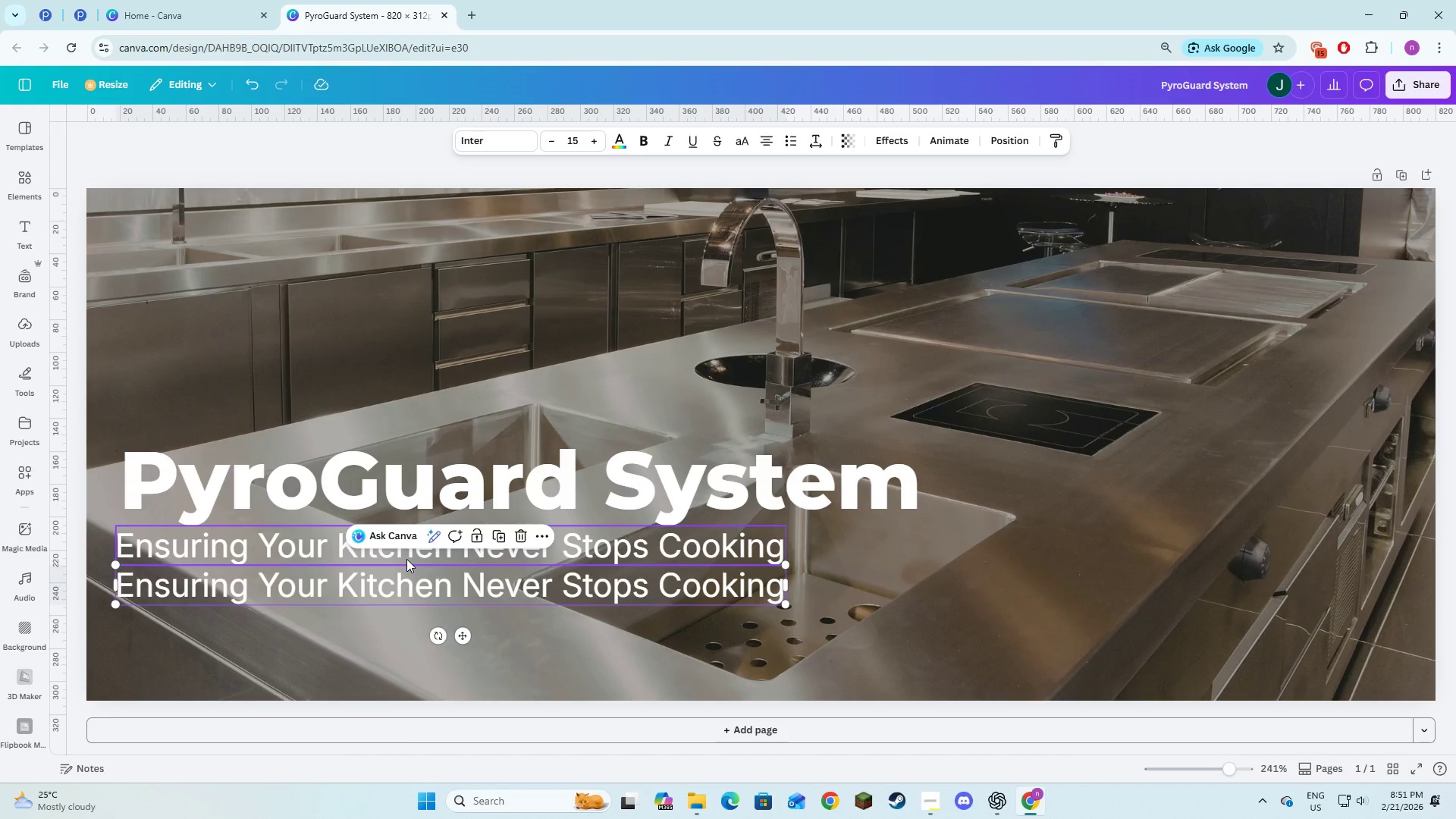 
key(Shift+ShiftLeft)
 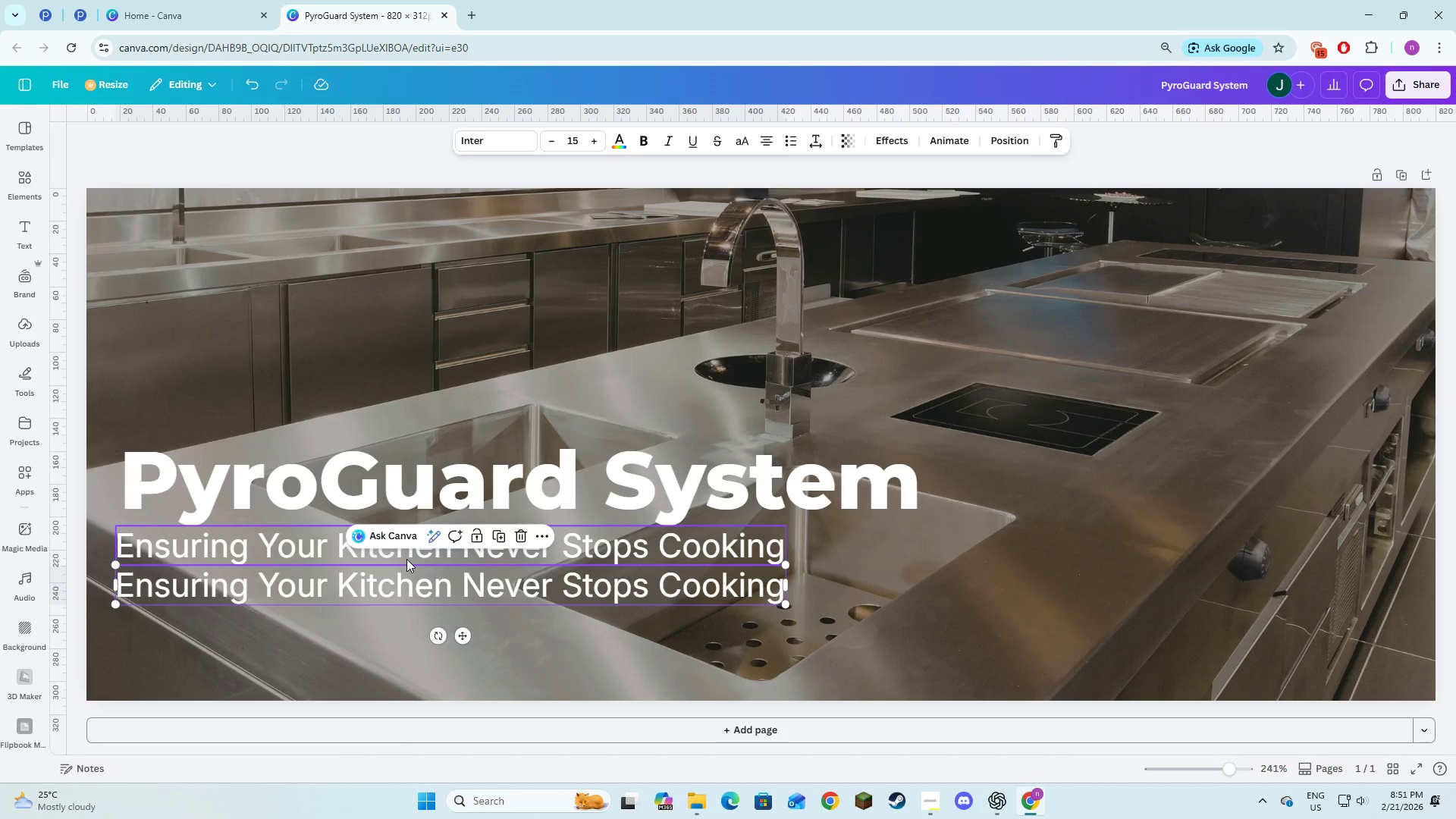 
key(Shift+ShiftLeft)
 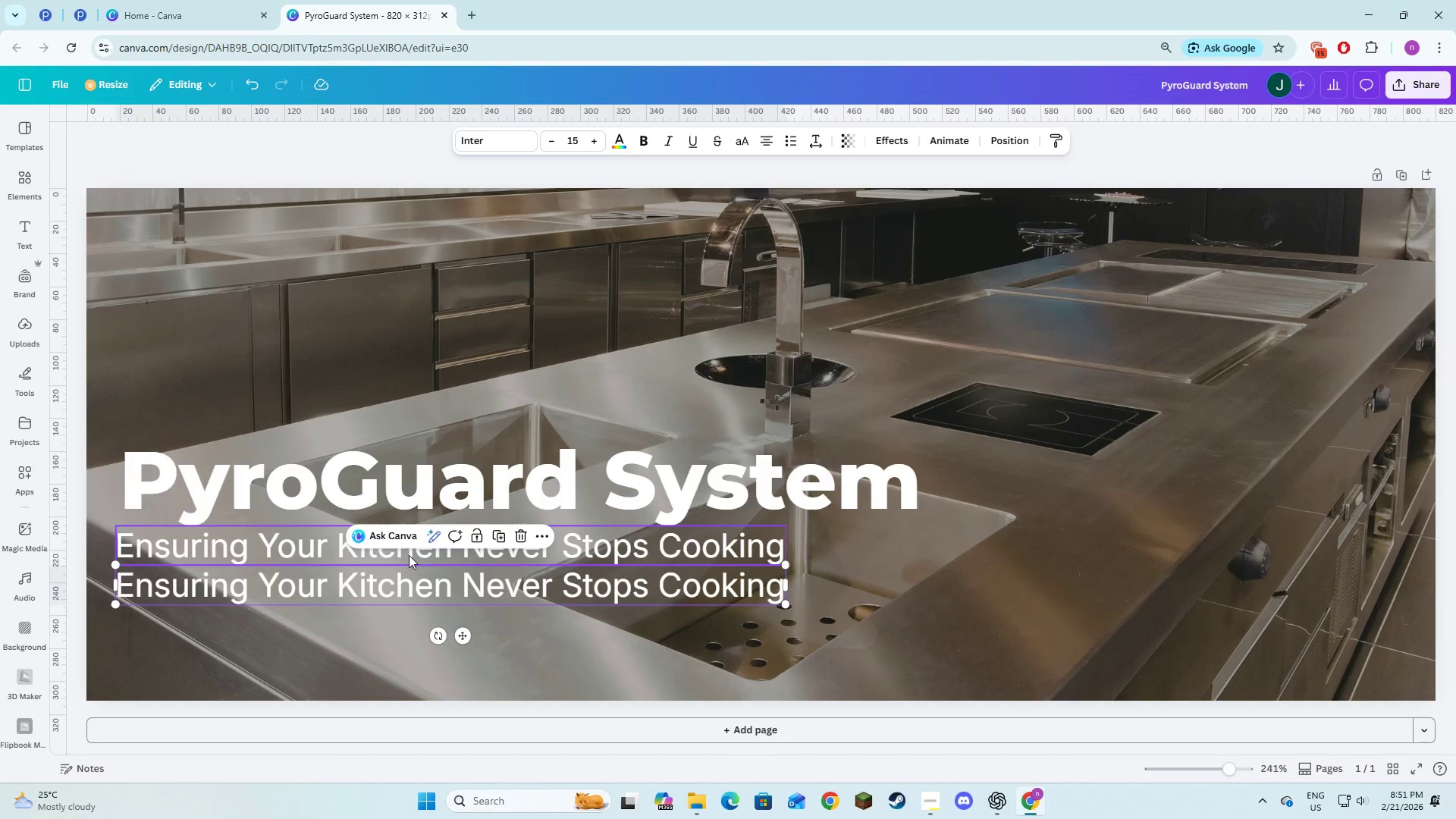 
hold_key(key=ControlLeft, duration=1.28)
left_click([409, 555])
 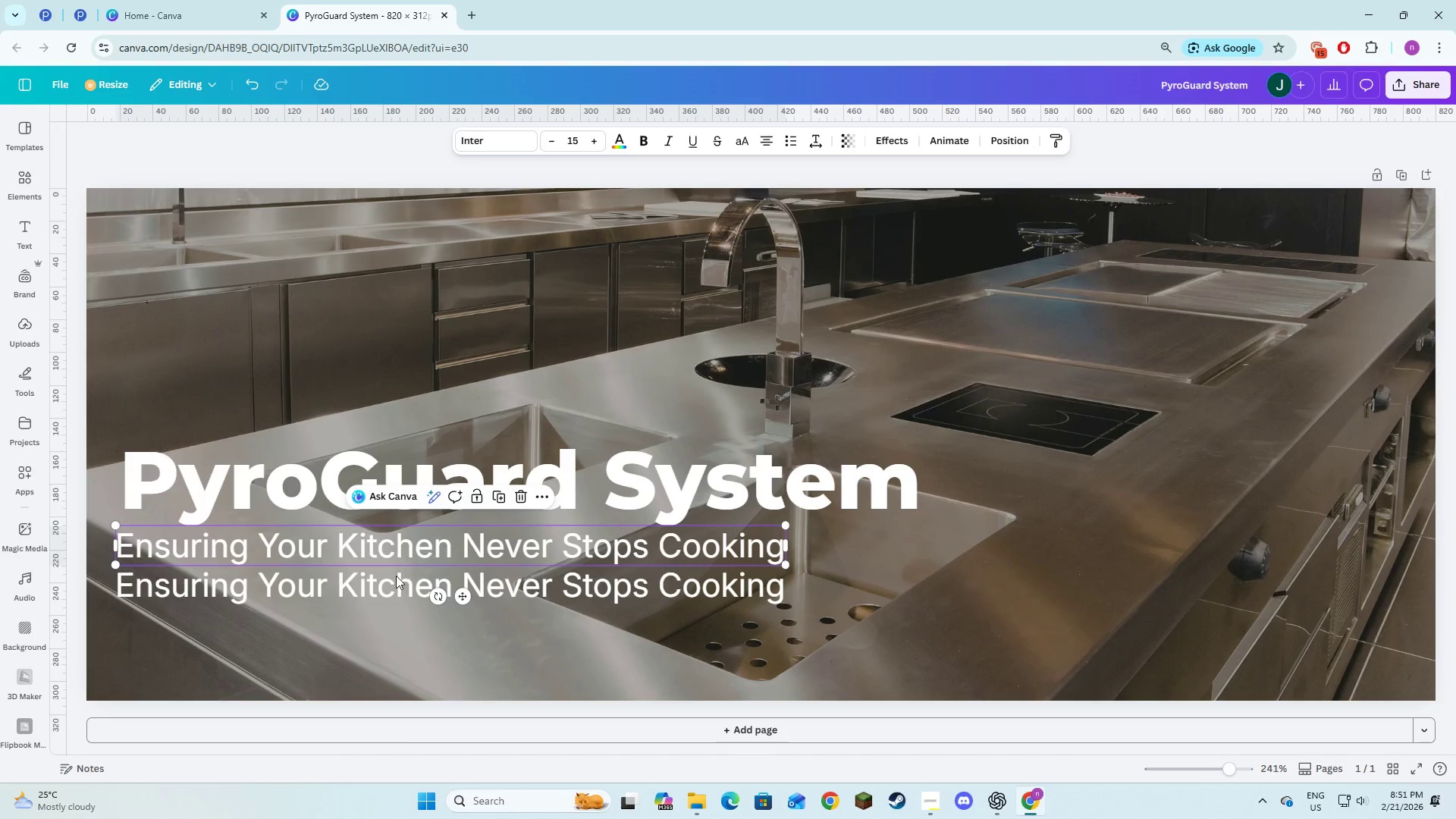 
left_click([394, 577])
 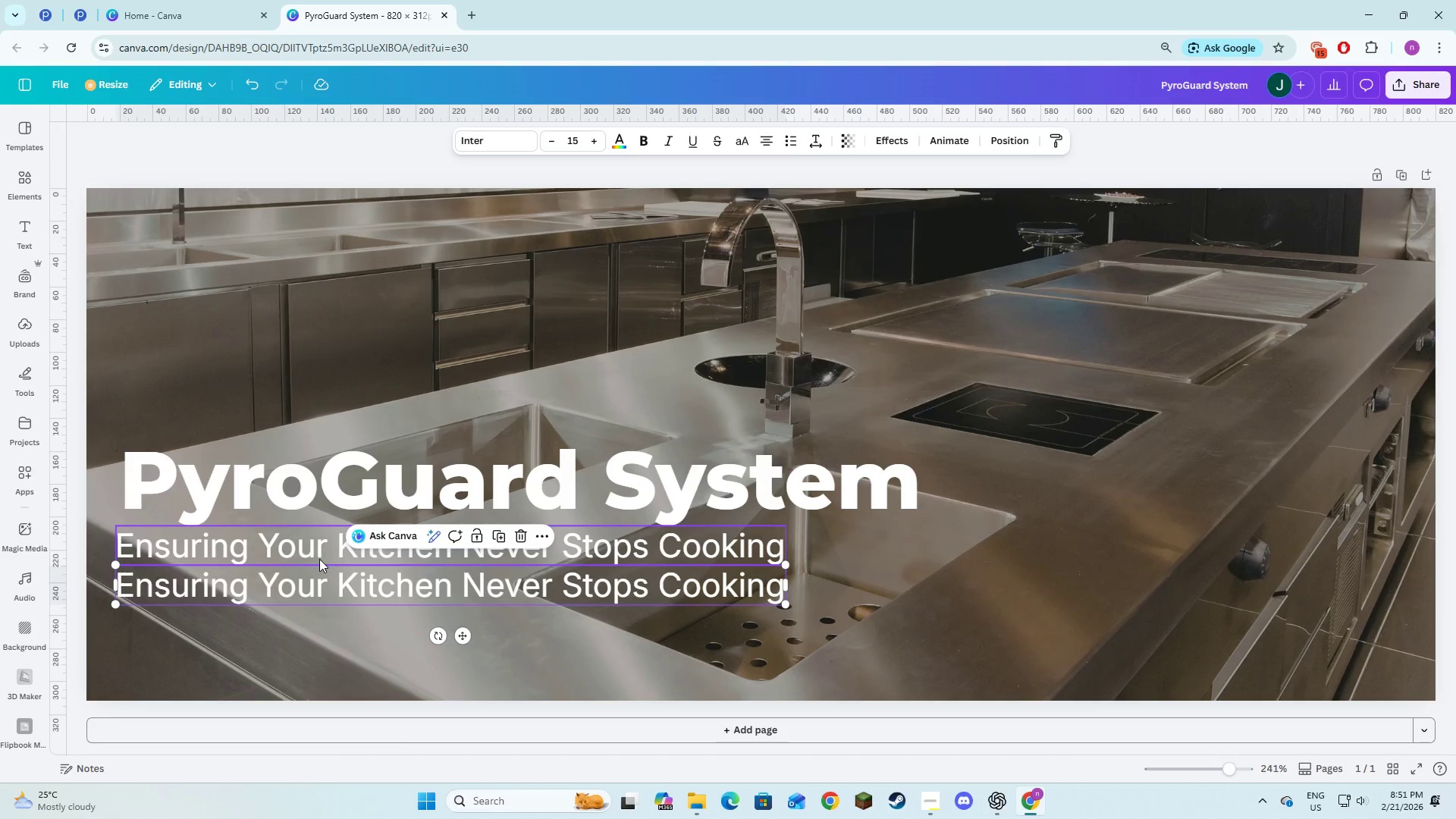 
hold_key(key=ShiftLeft, duration=0.81)
left_click([318, 559])
 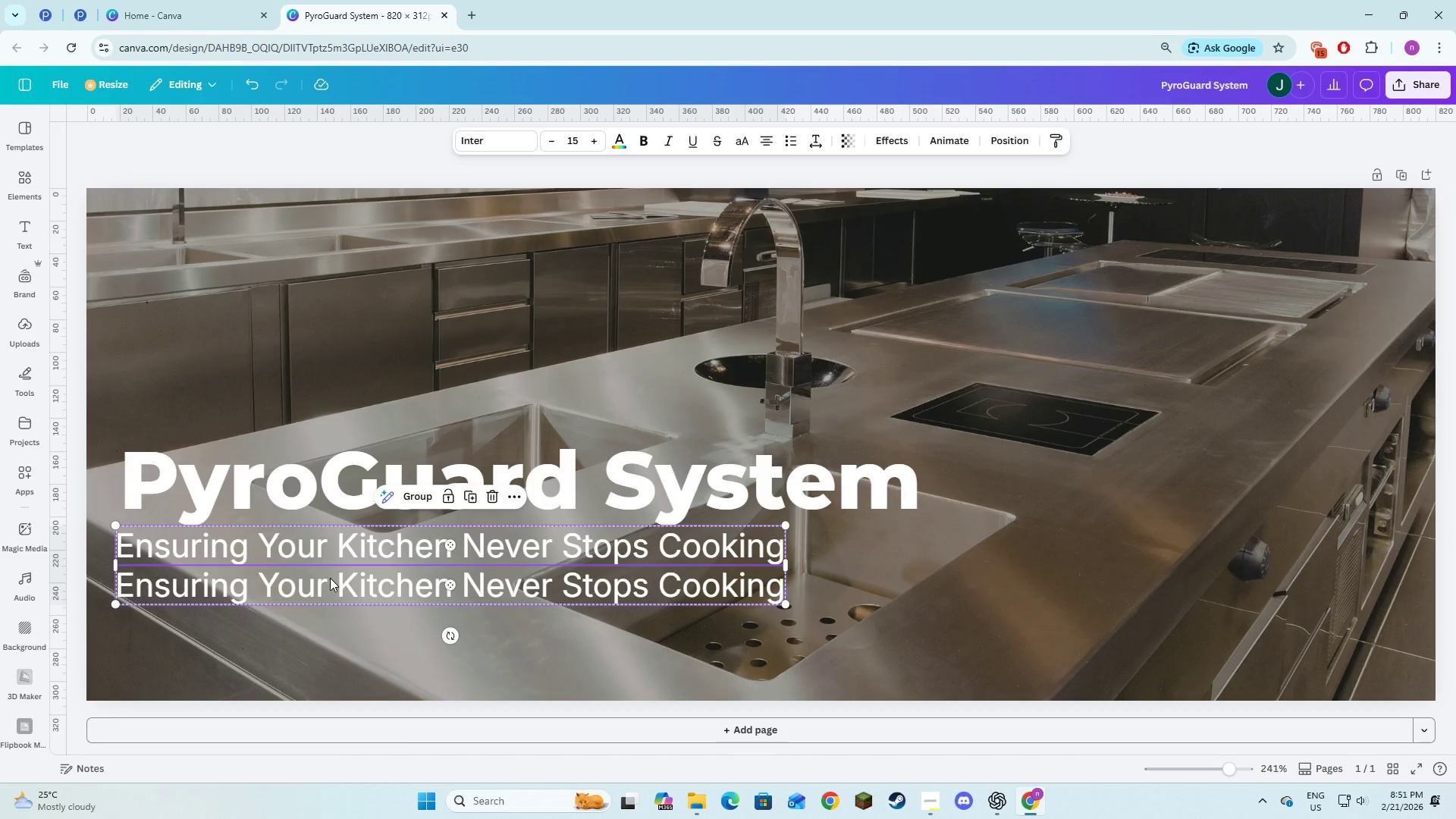 
hold_key(key=ShiftLeft, duration=6.11)
left_click_drag(start_coordinate=[340, 580], to_coordinate=[348, 584])
 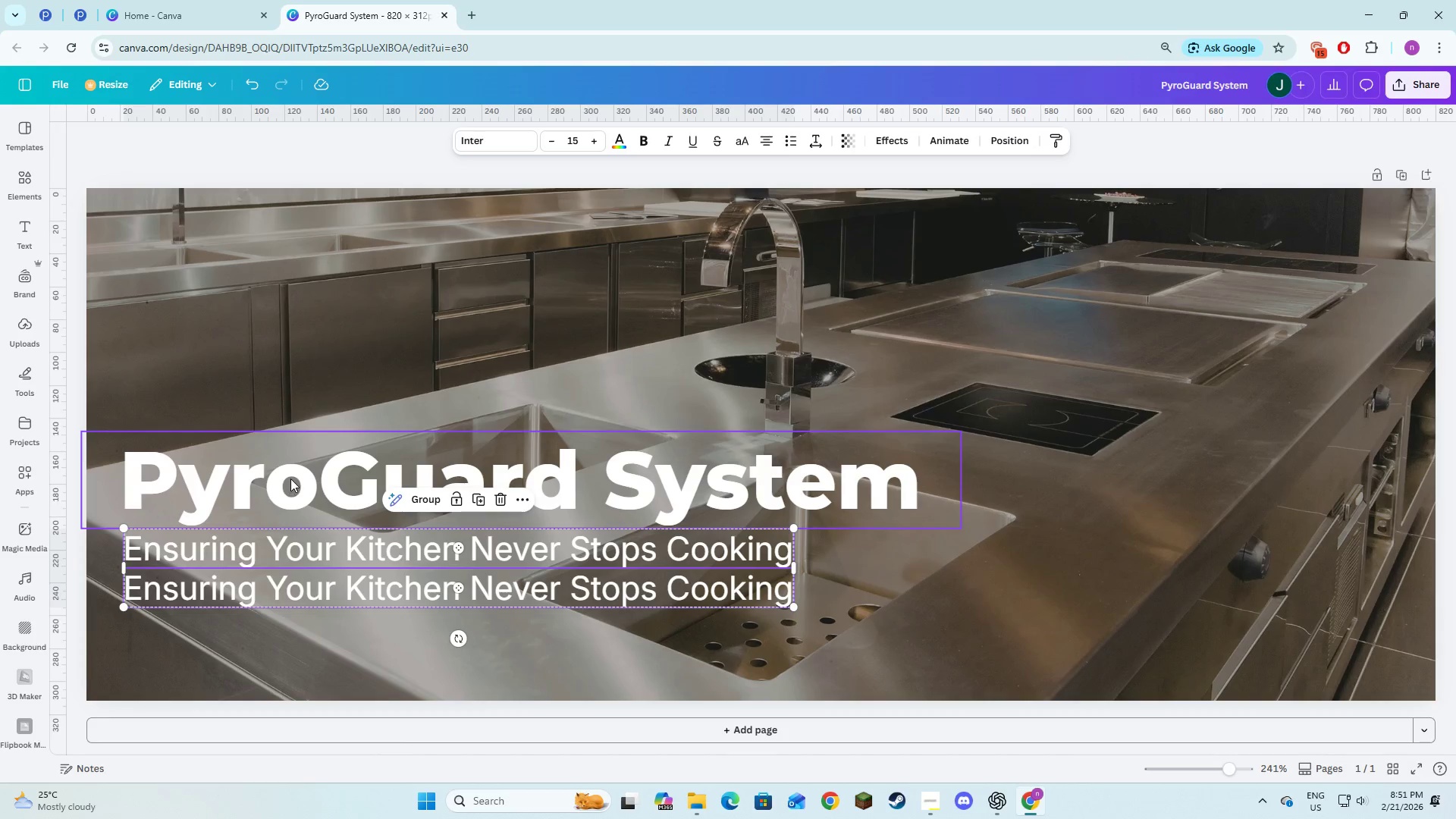 
left_click([290, 479])
 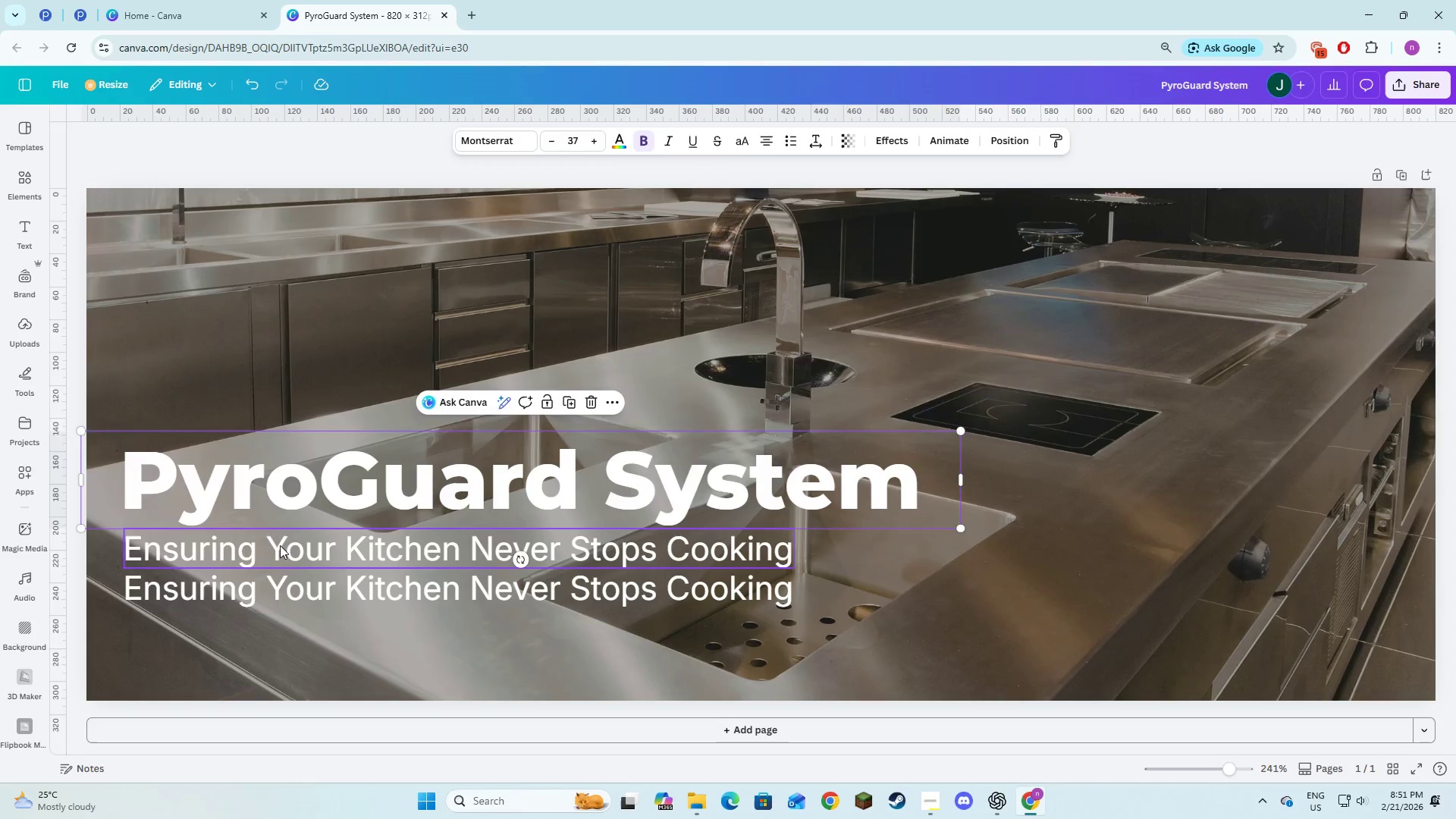 
left_click([280, 546])
 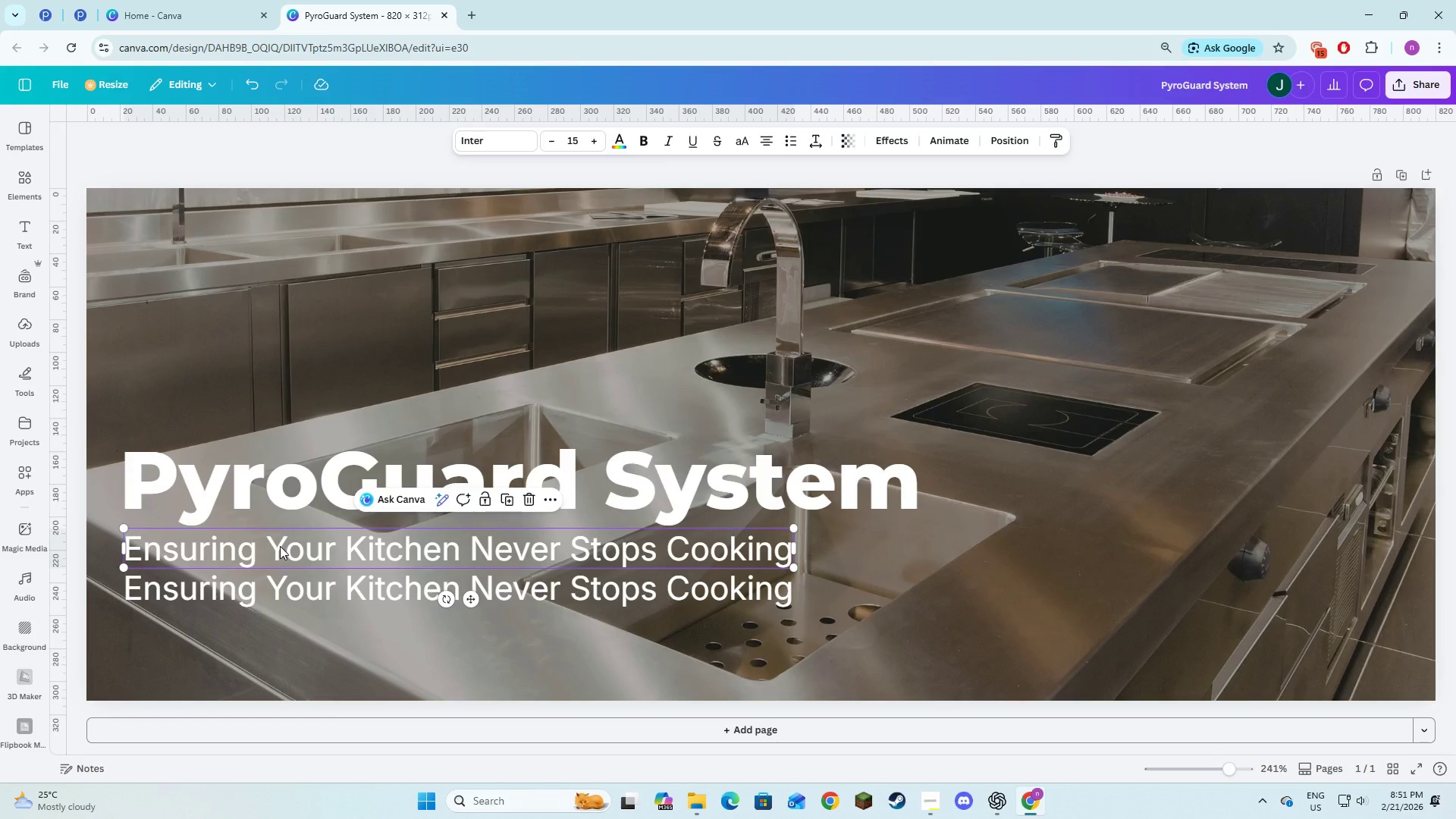 
key(Backspace)
 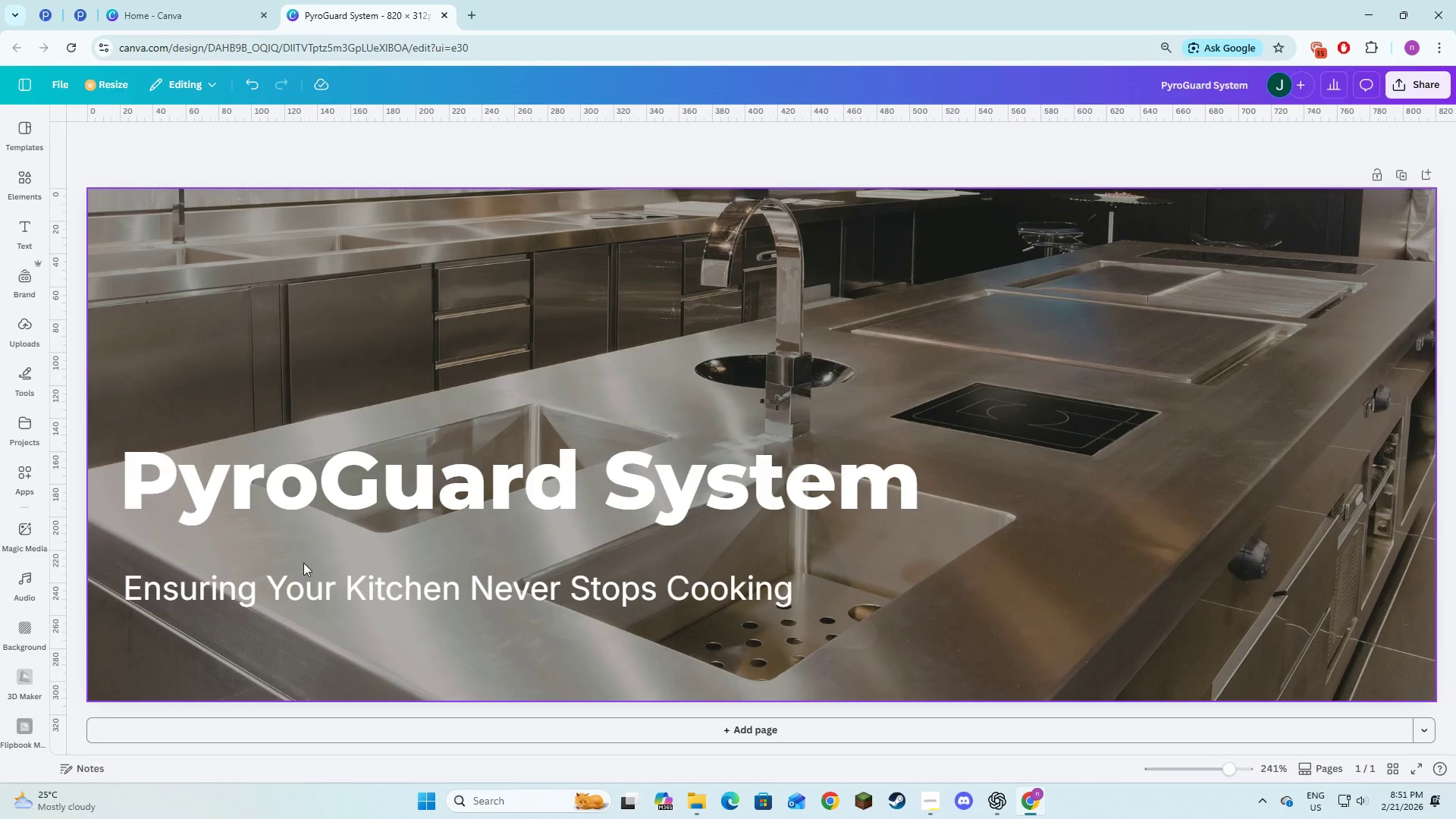 
hold_key(key=ShiftLeft, duration=1.31)
left_click([325, 573])
 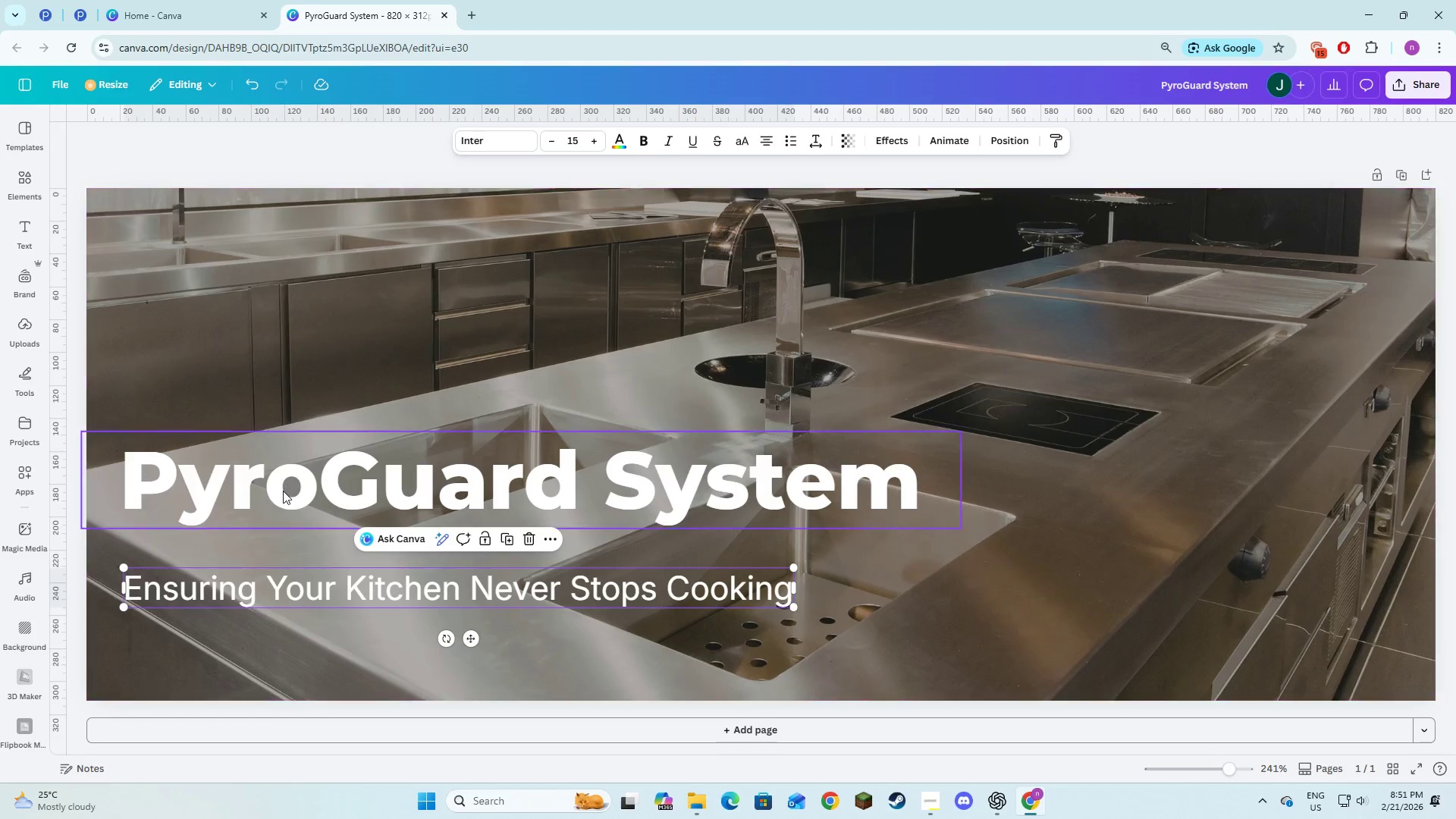 
left_click([283, 491])
 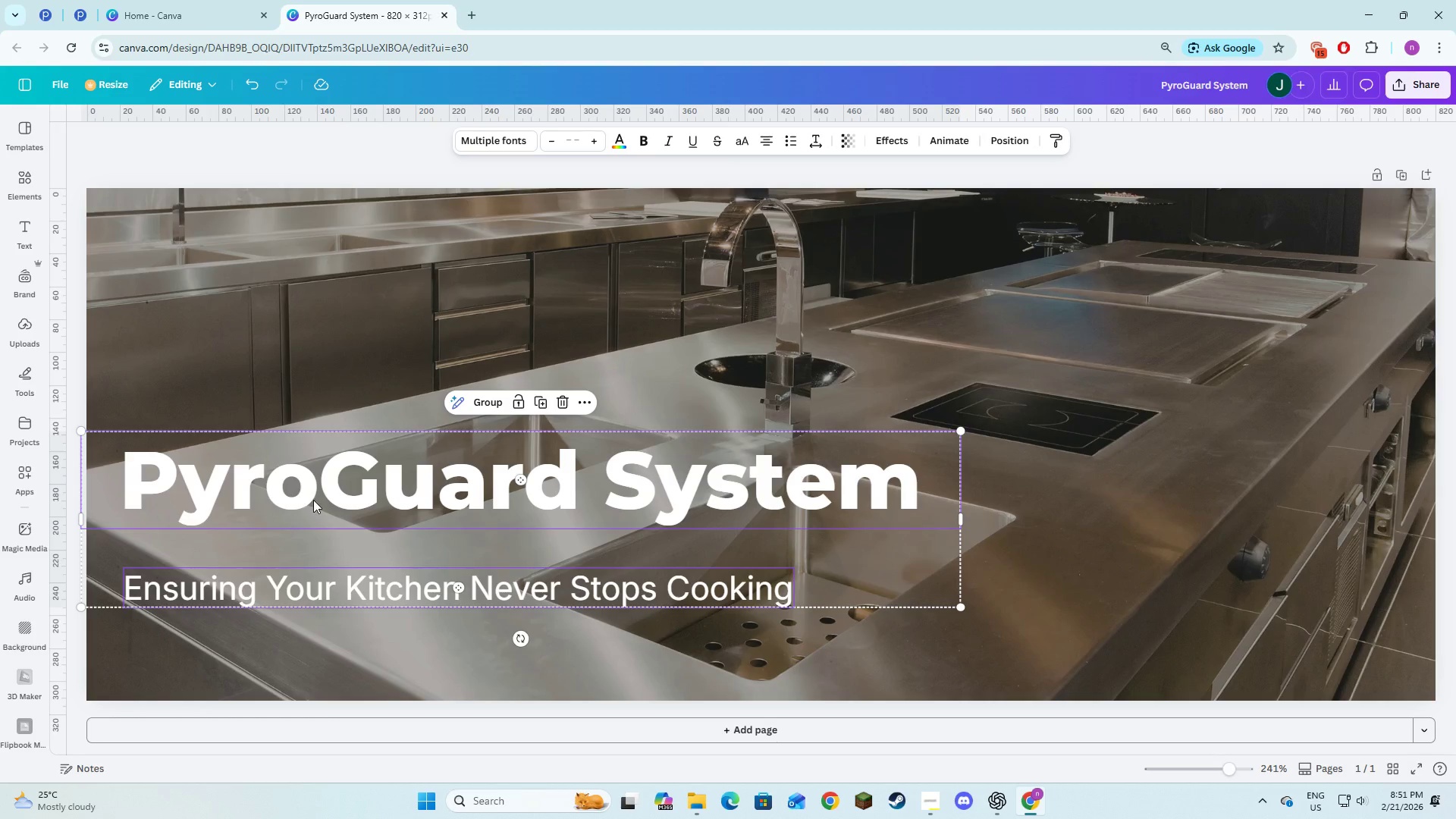 
left_click_drag(start_coordinate=[313, 500], to_coordinate=[318, 424])
 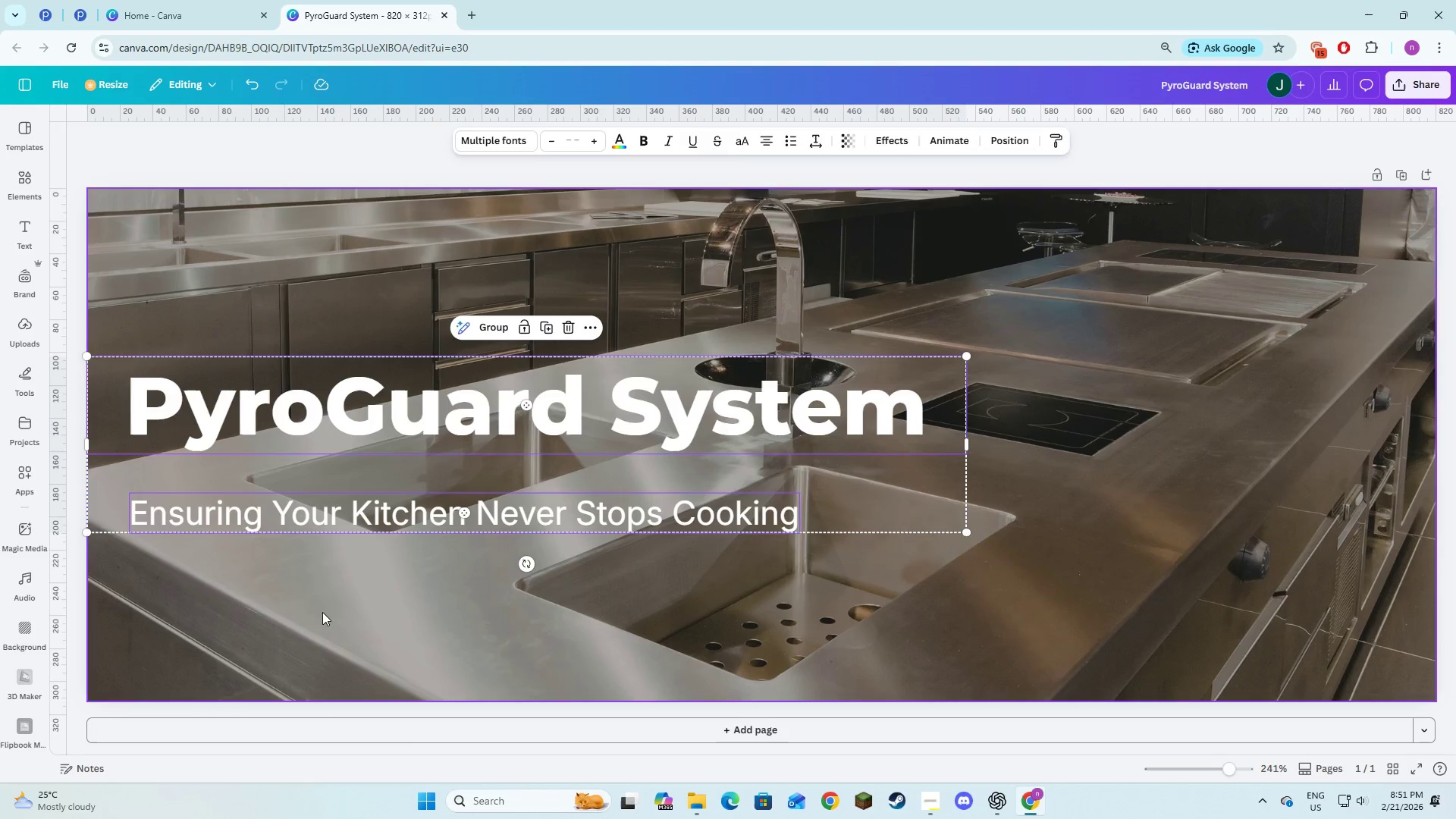 
left_click([323, 612])
 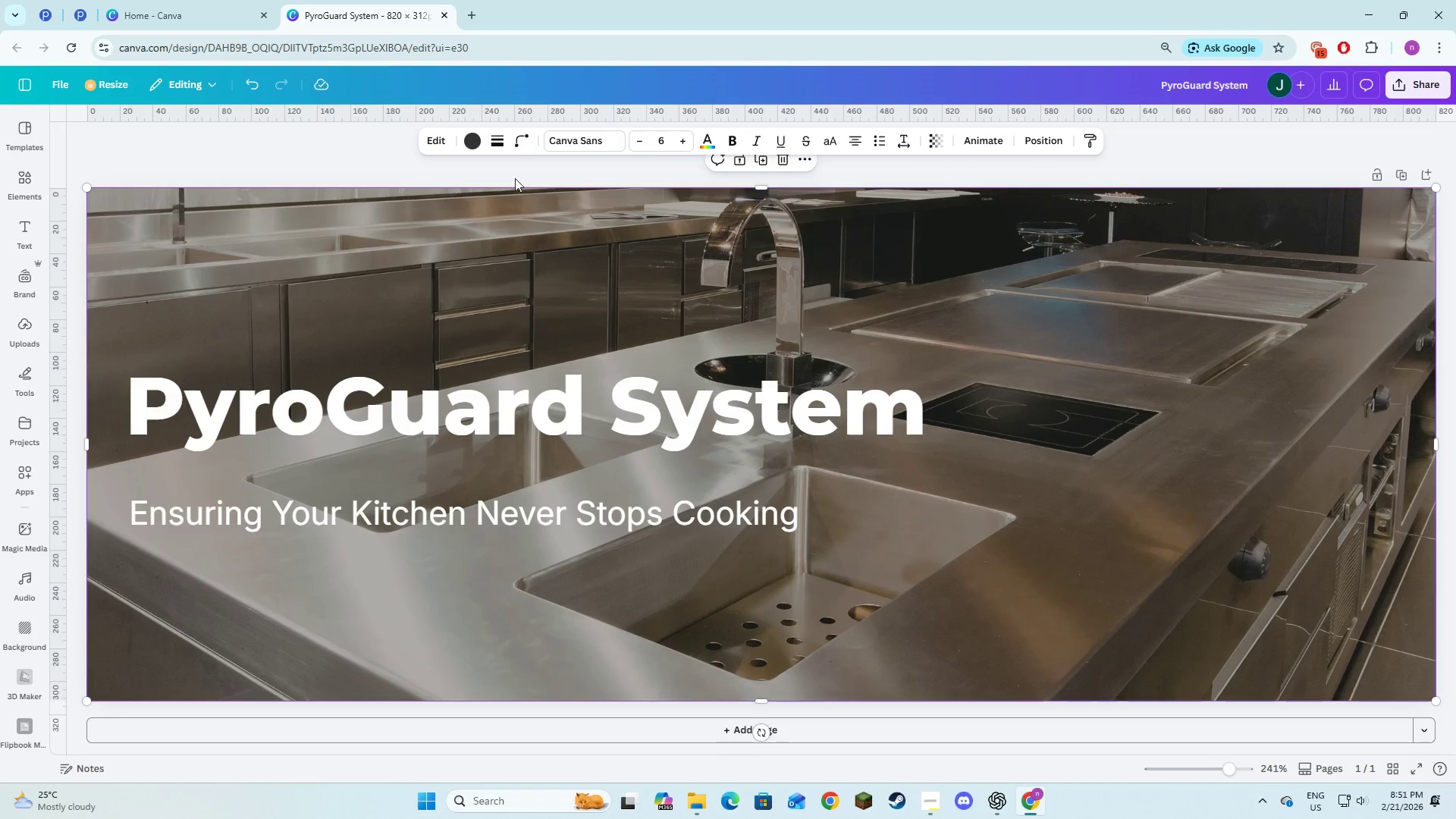 
left_click([27, 178])
 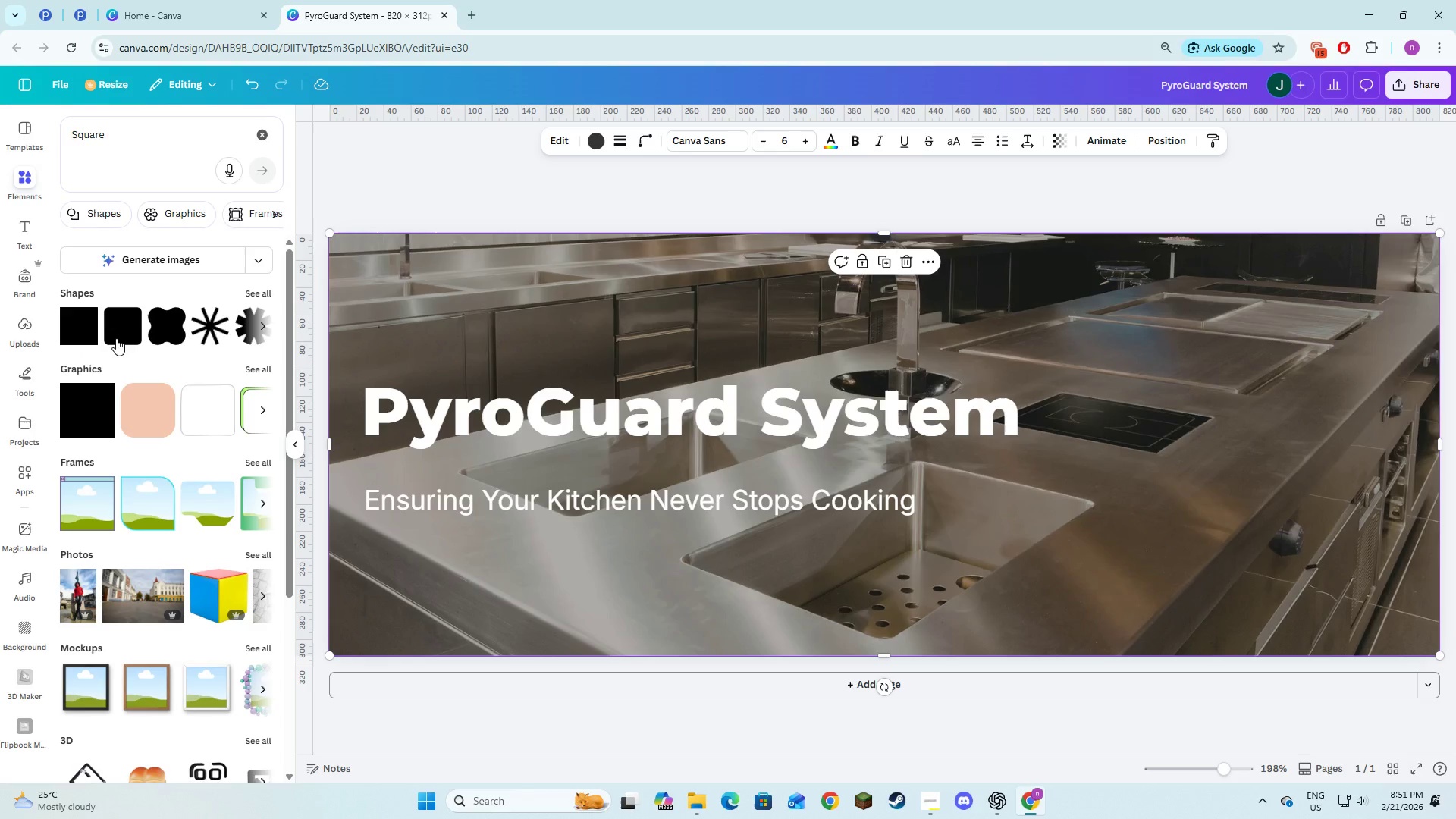 
left_click([118, 337])
 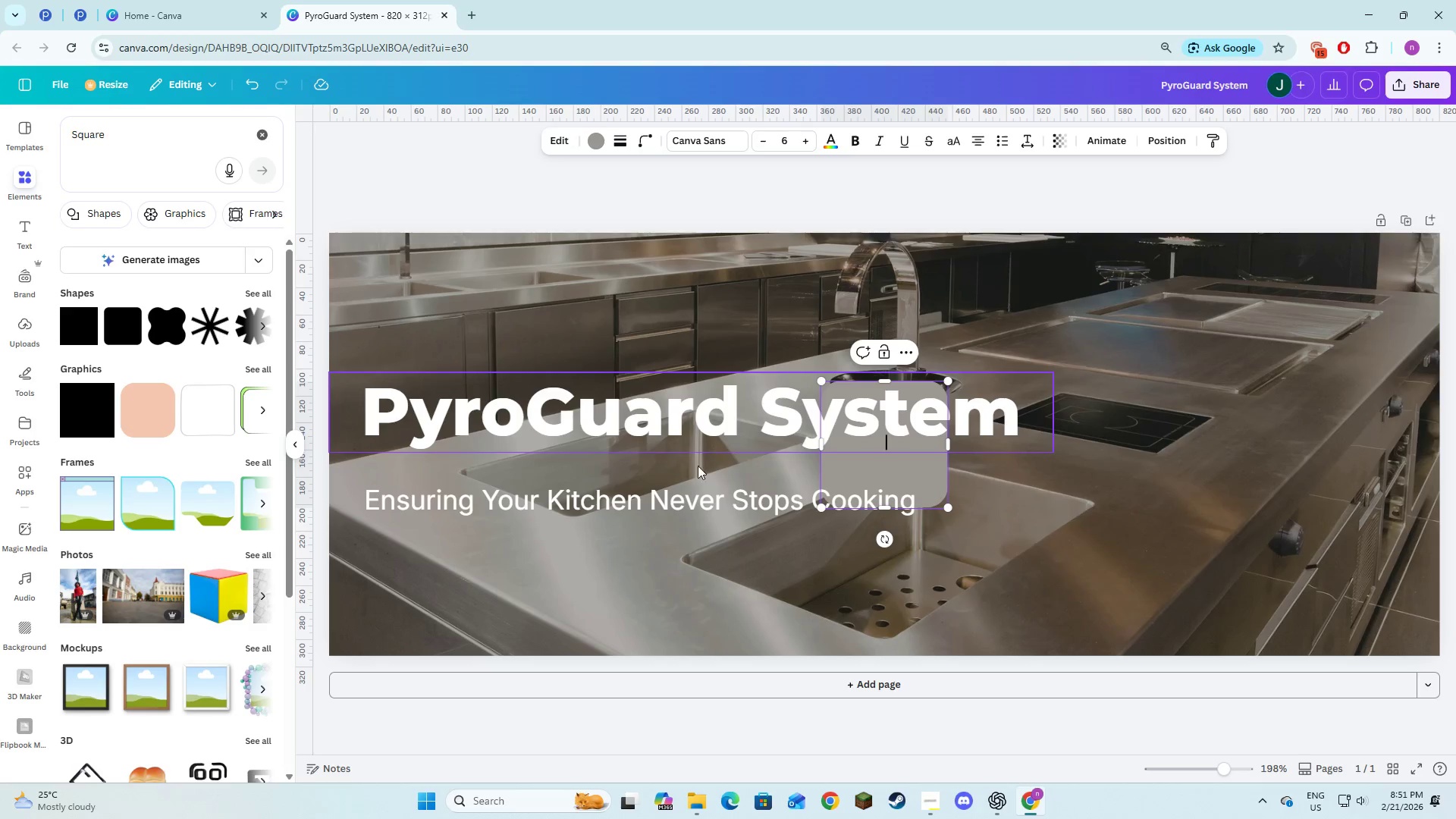 
left_click([678, 476])
 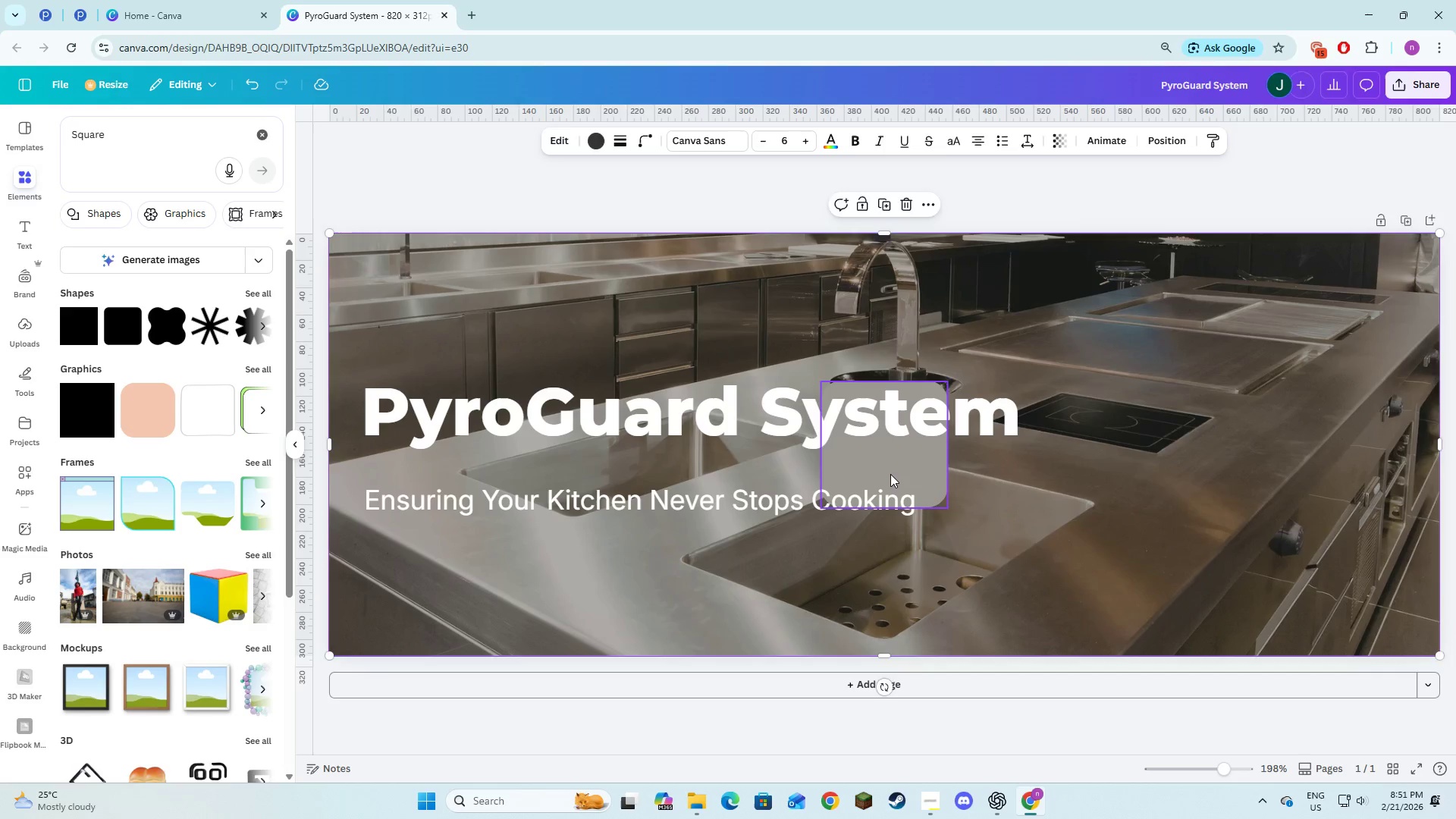 
left_click([890, 474])
 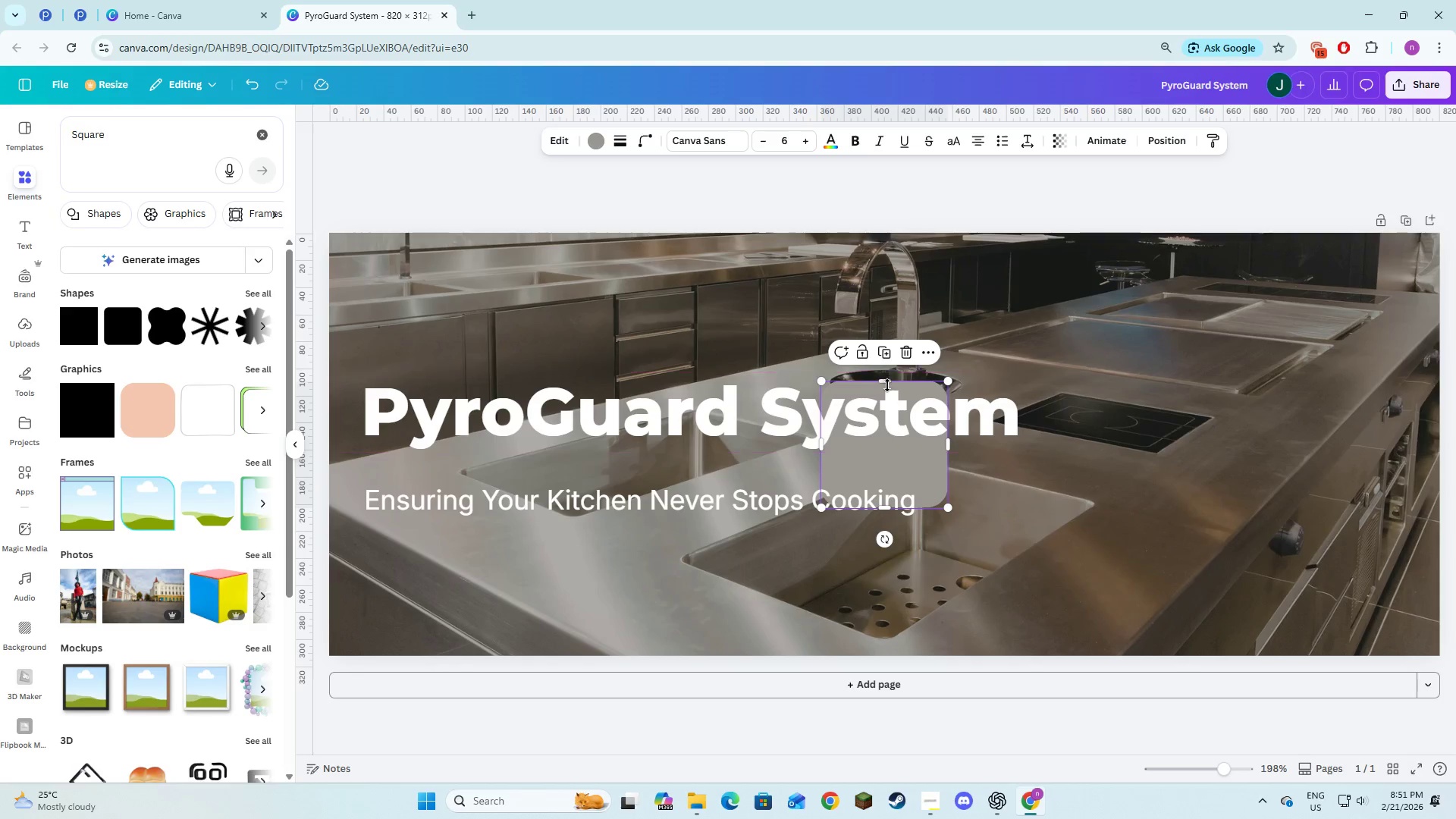 
left_click_drag(start_coordinate=[887, 385], to_coordinate=[884, 497])
 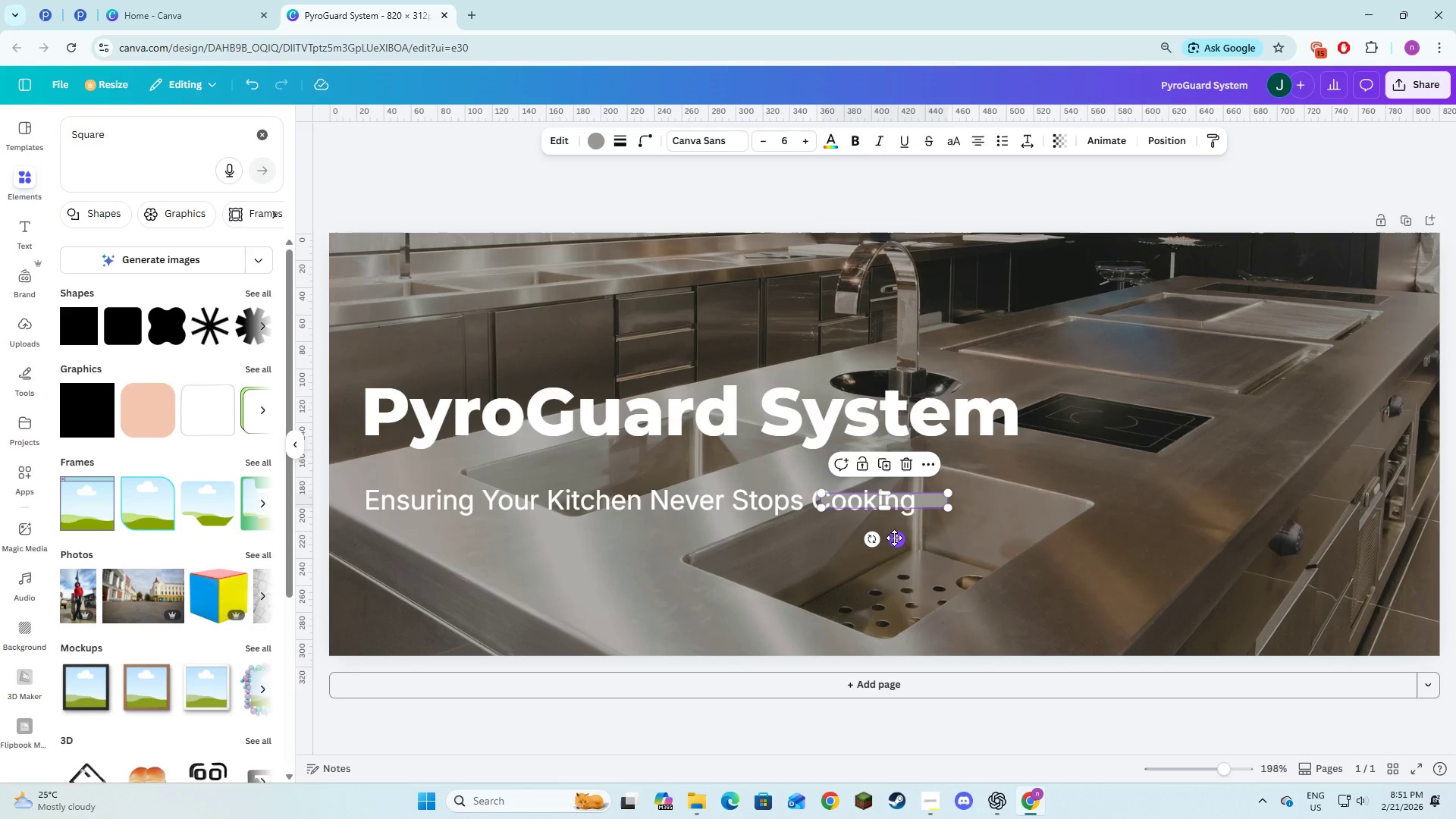 
left_click_drag(start_coordinate=[894, 538], to_coordinate=[514, 500])
 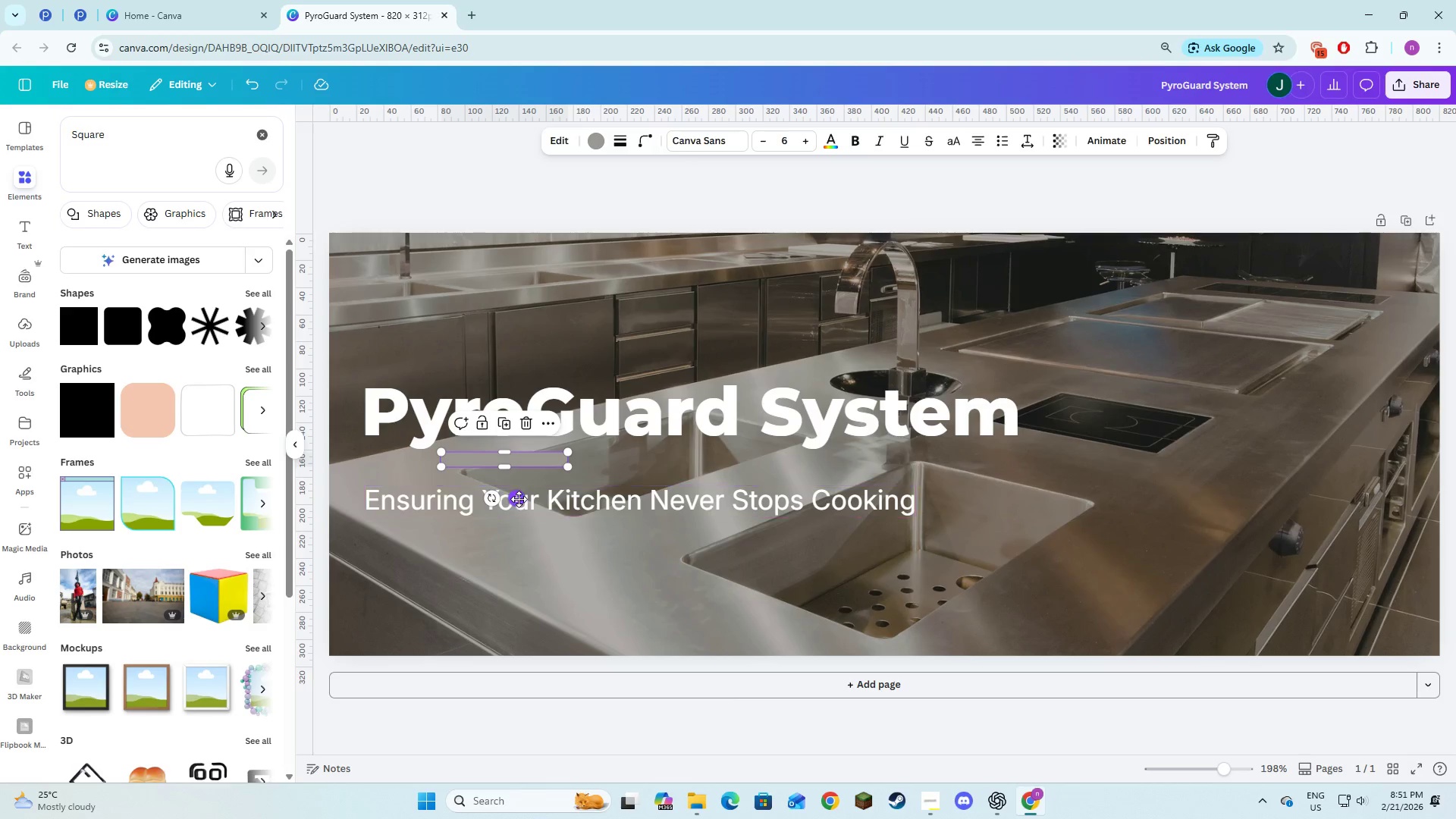 
left_click_drag(start_coordinate=[519, 499], to_coordinate=[519, 505])
 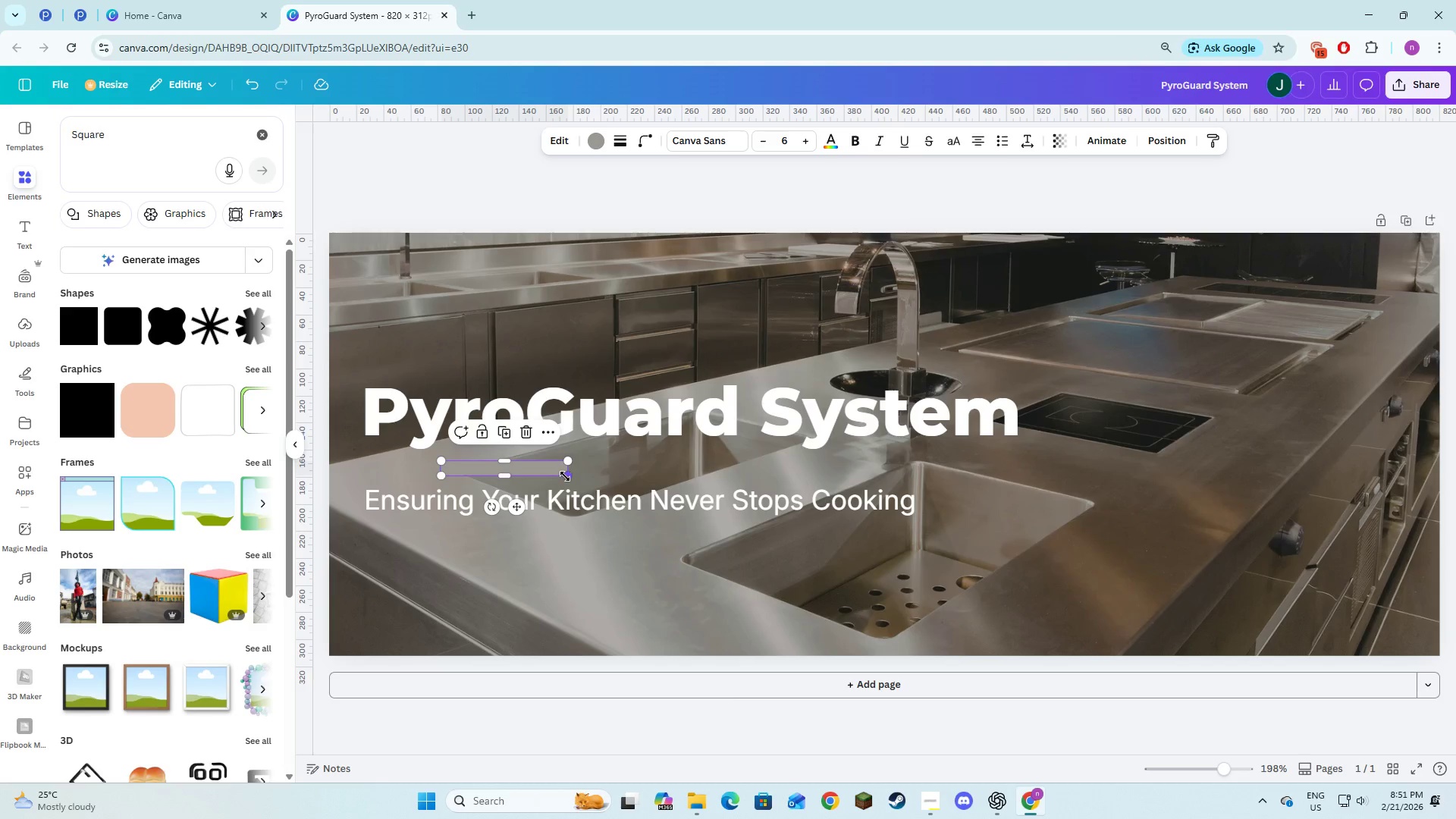 
left_click_drag(start_coordinate=[566, 476], to_coordinate=[927, 472])
 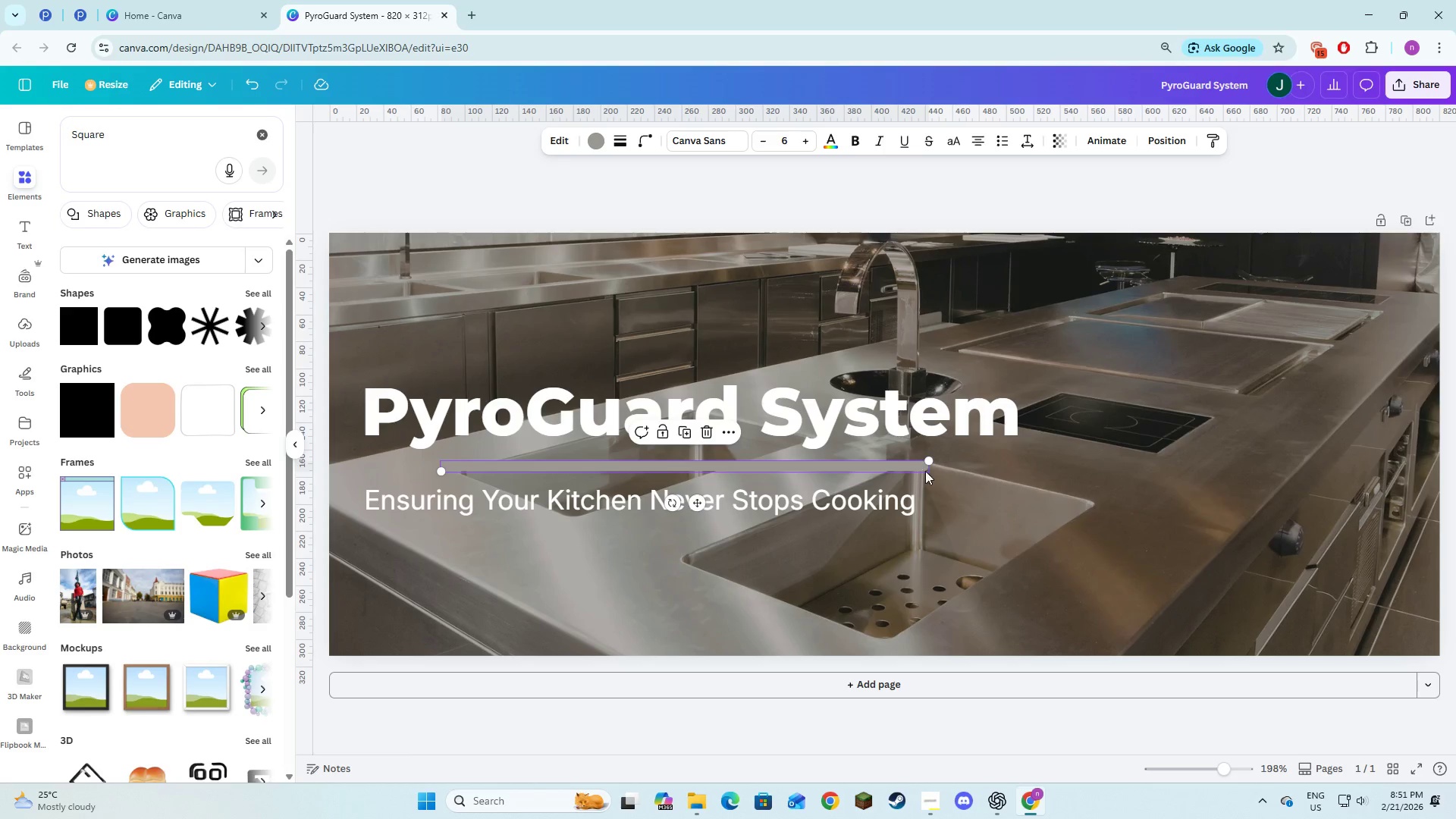 
left_click_drag(start_coordinate=[930, 465], to_coordinate=[837, 470])
 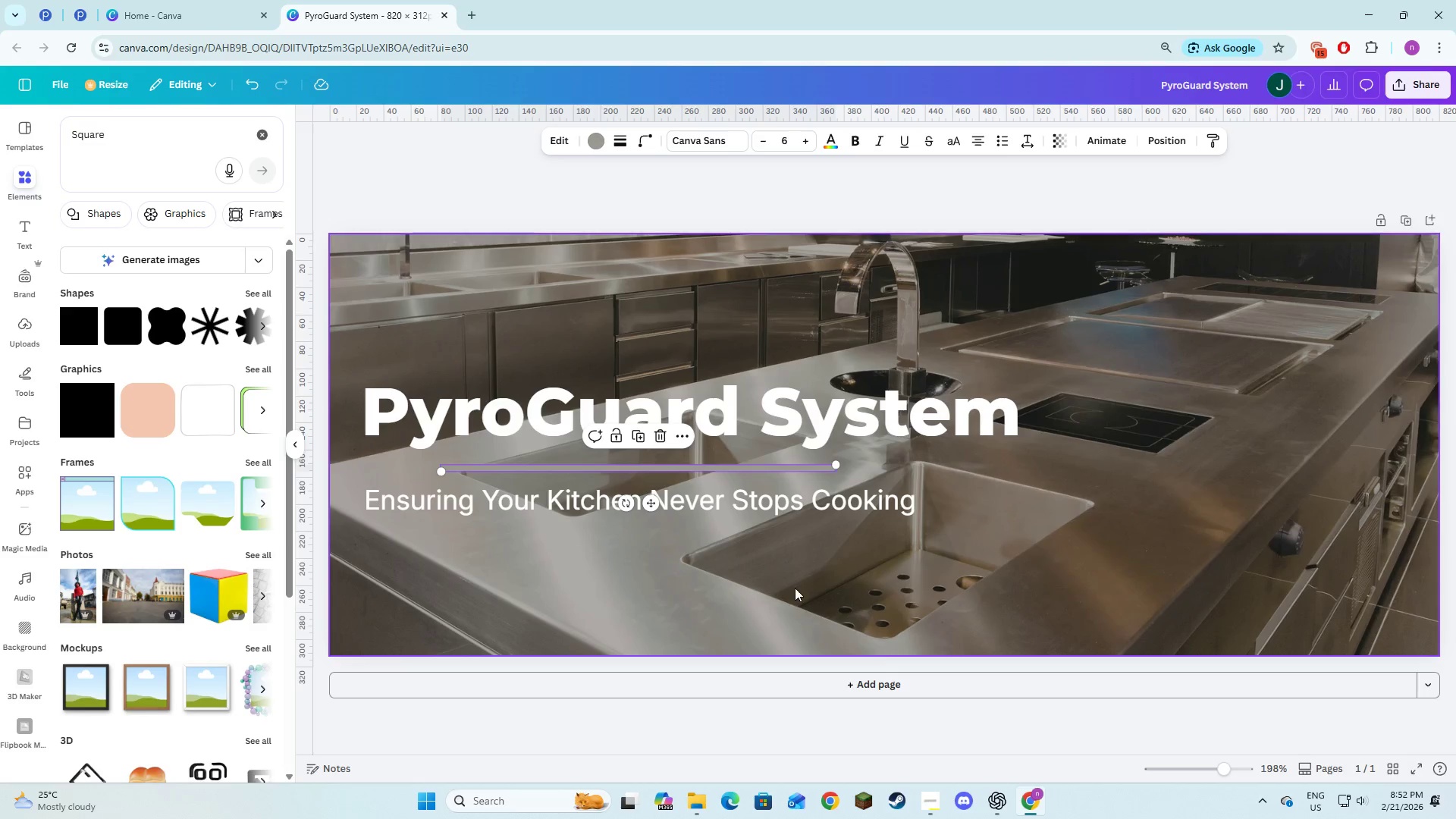 
left_click([795, 588])
 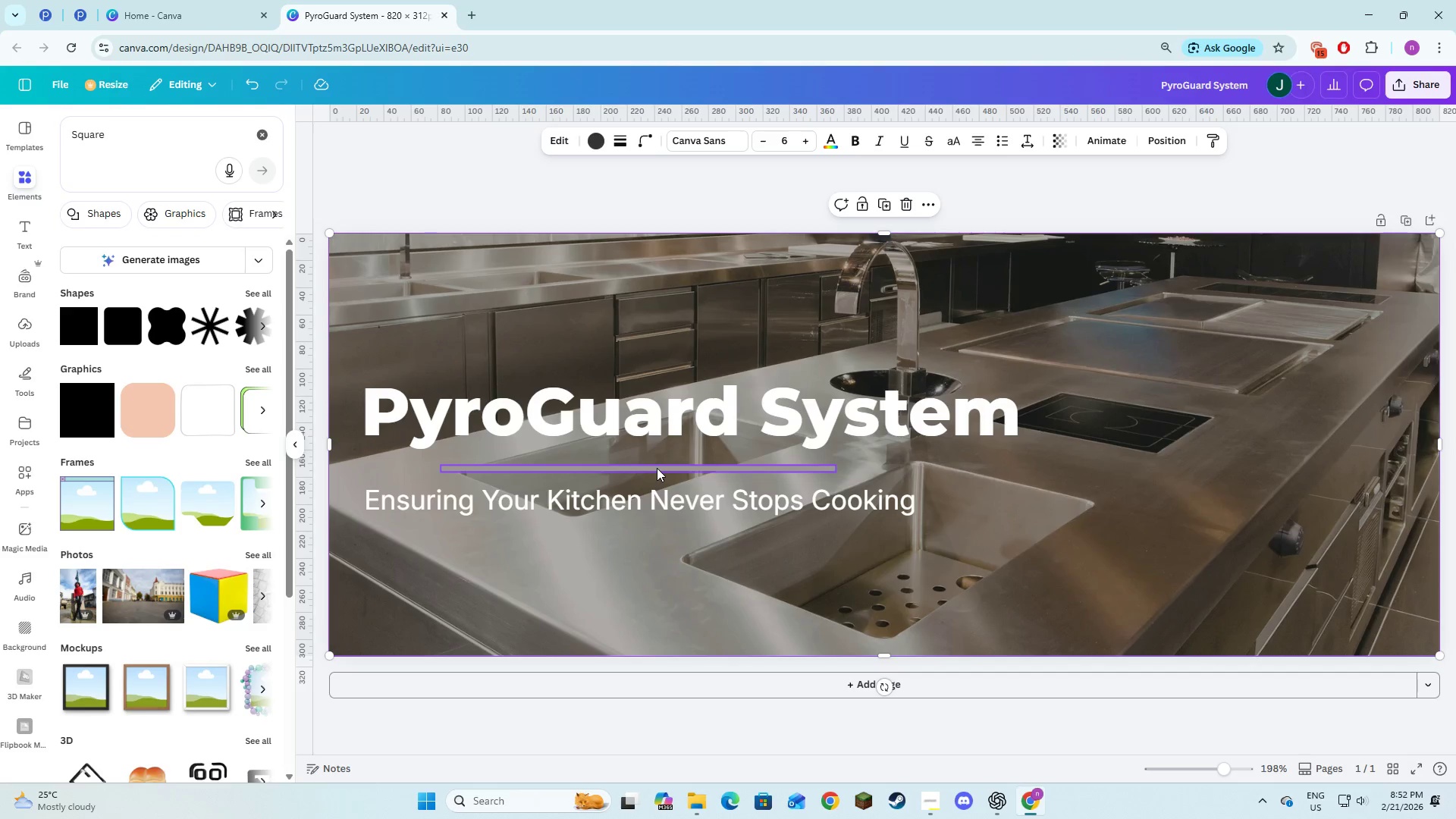 
left_click([657, 468])
 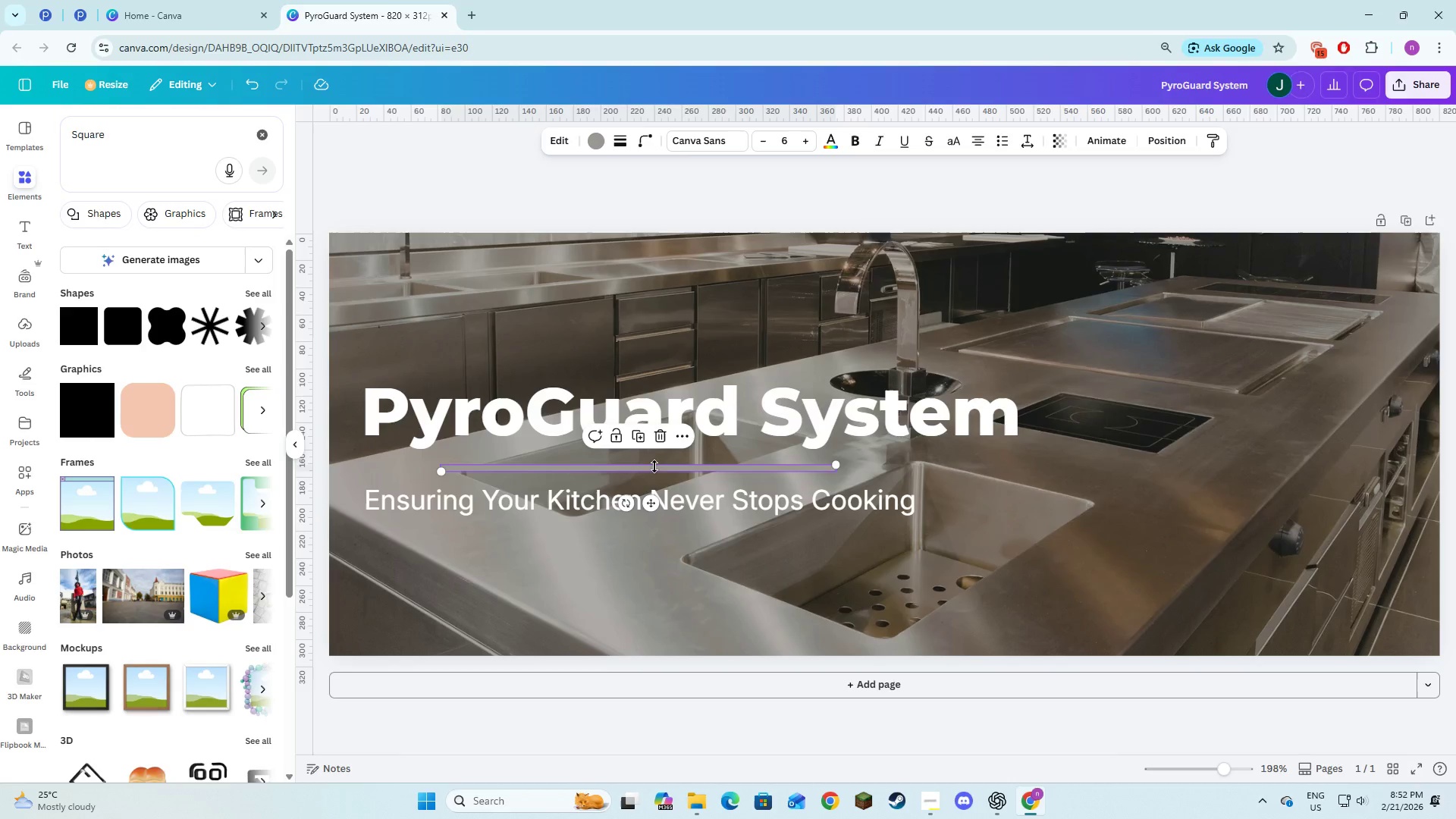 
key(Alt+AltLeft)
 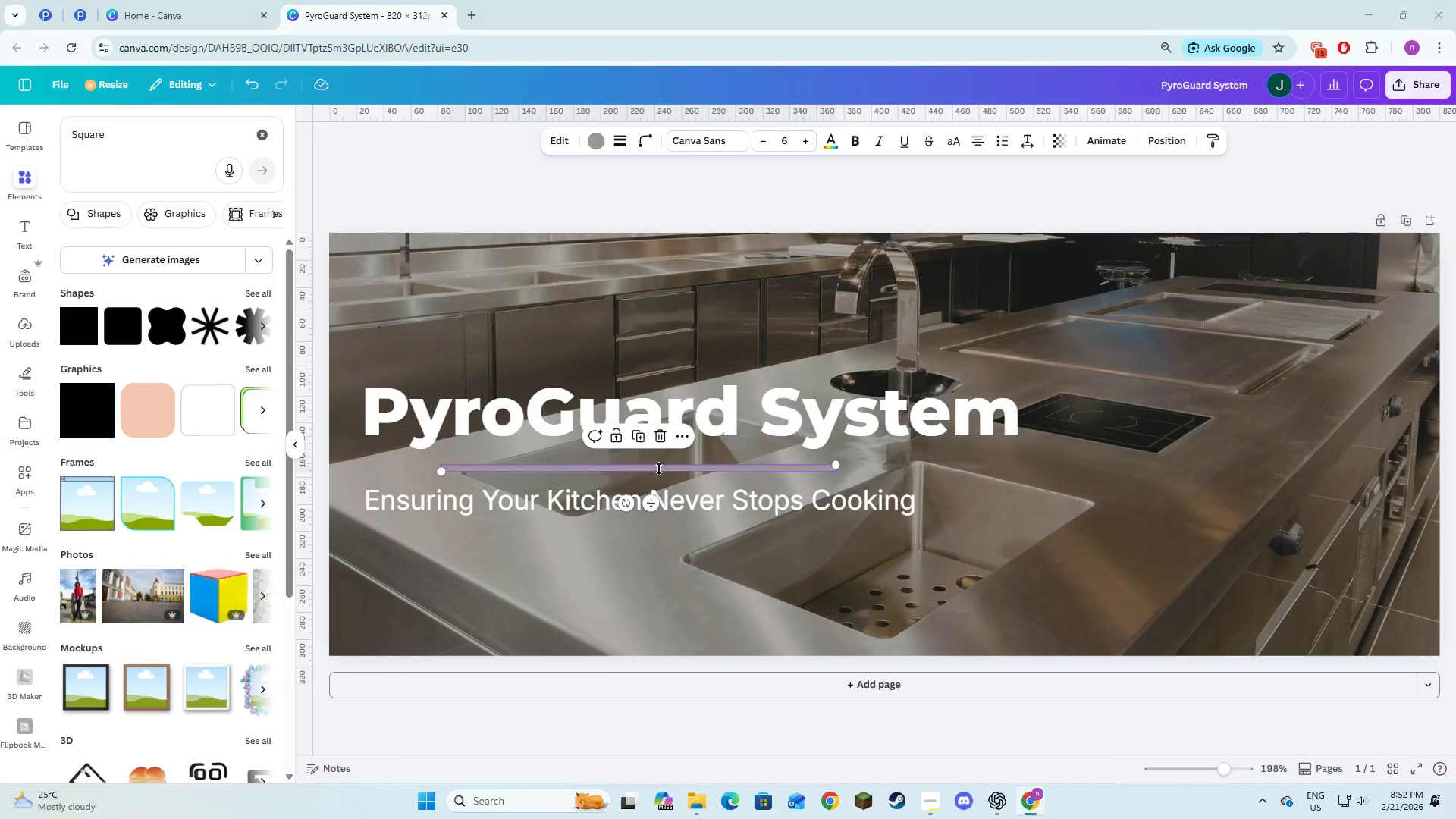 
key(Alt+Tab)